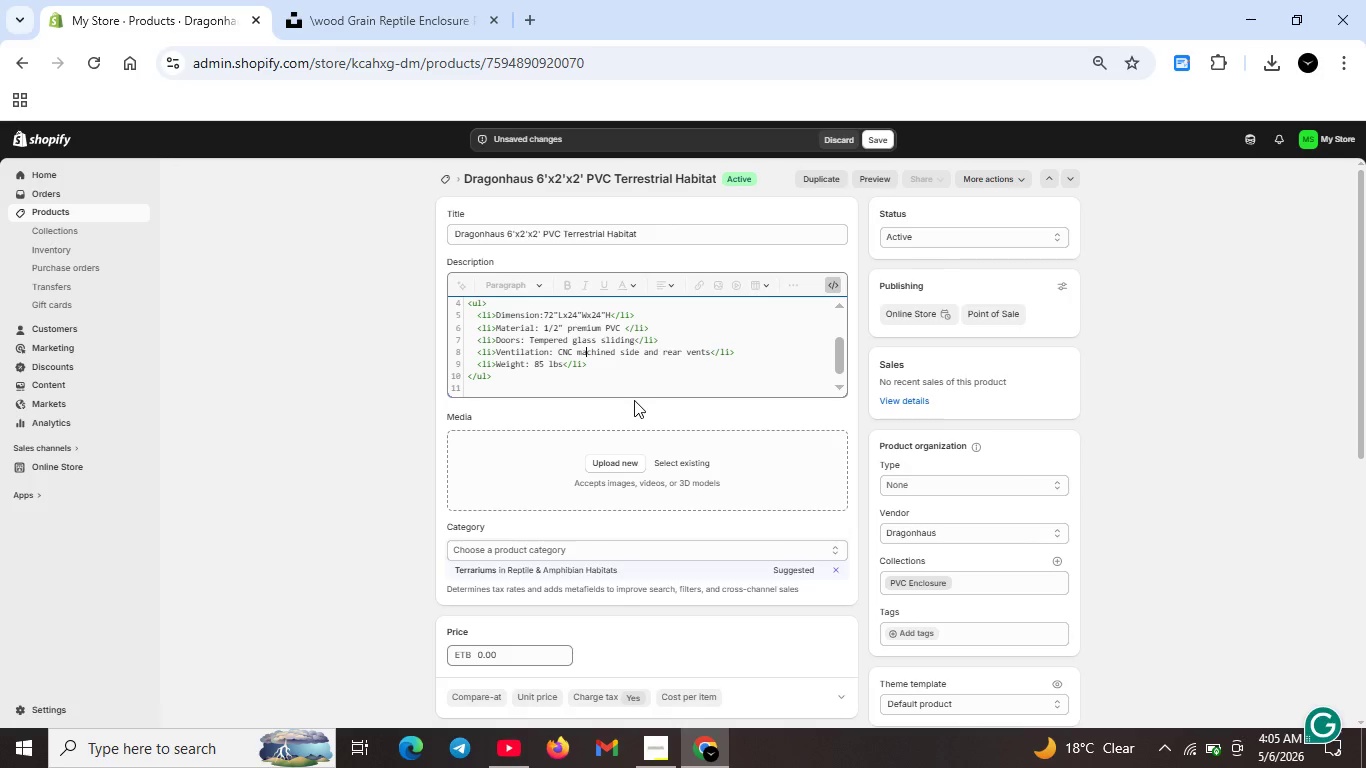 
key(Unknown)
 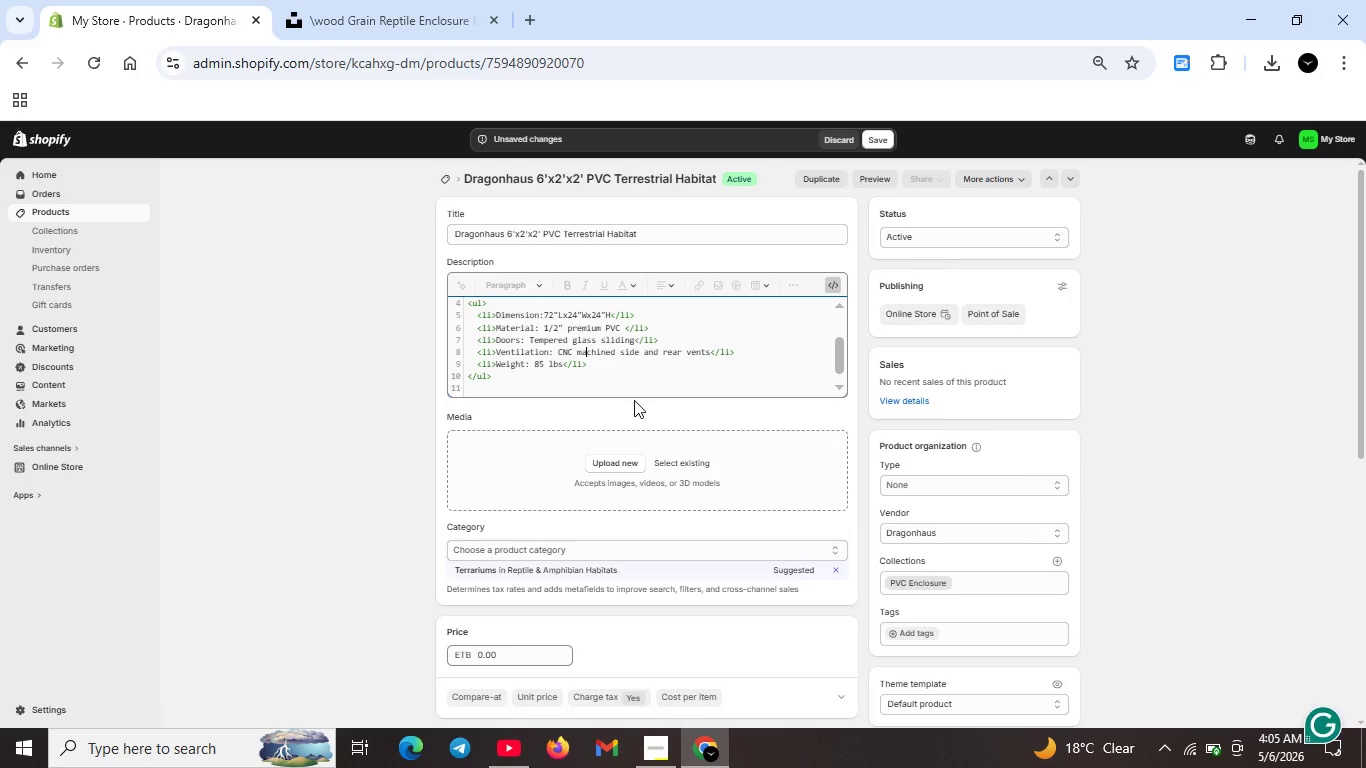 
key(Unknown)
 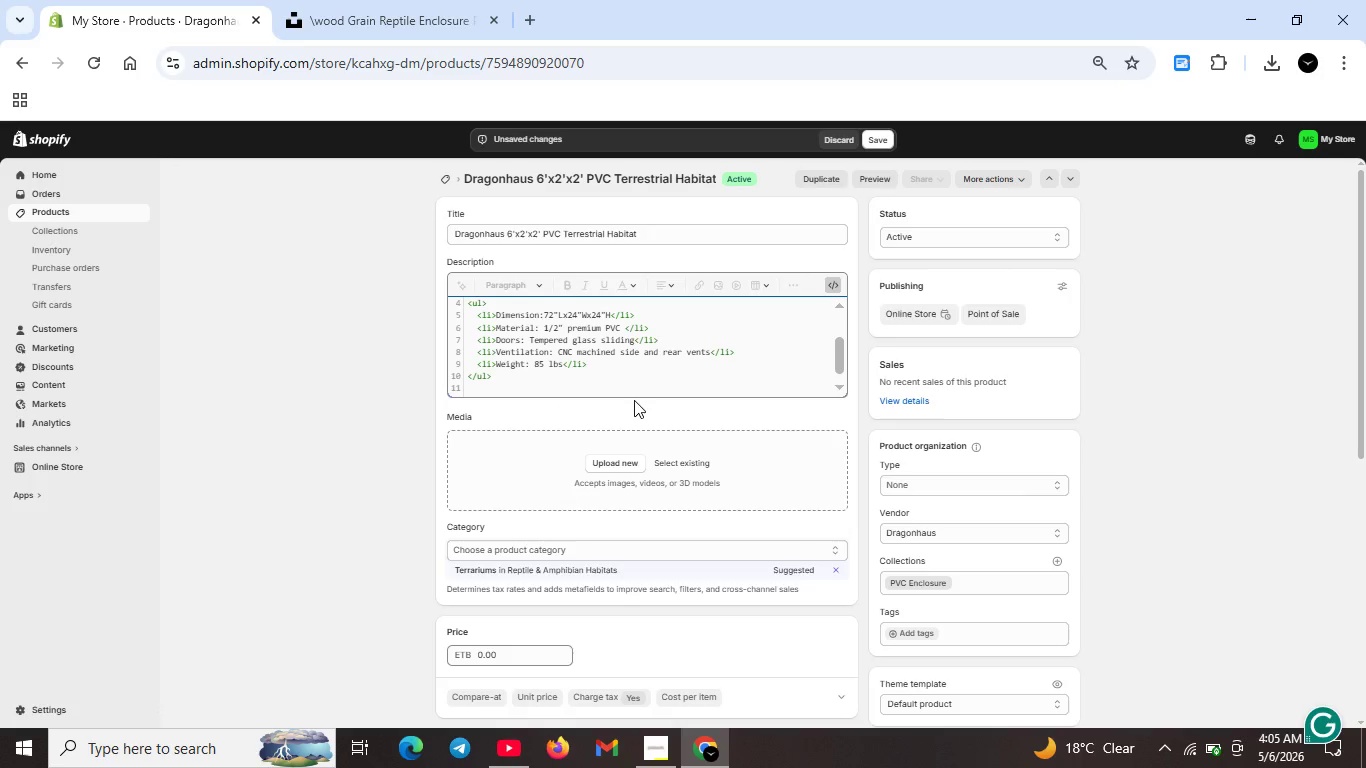 
key(Unknown)
 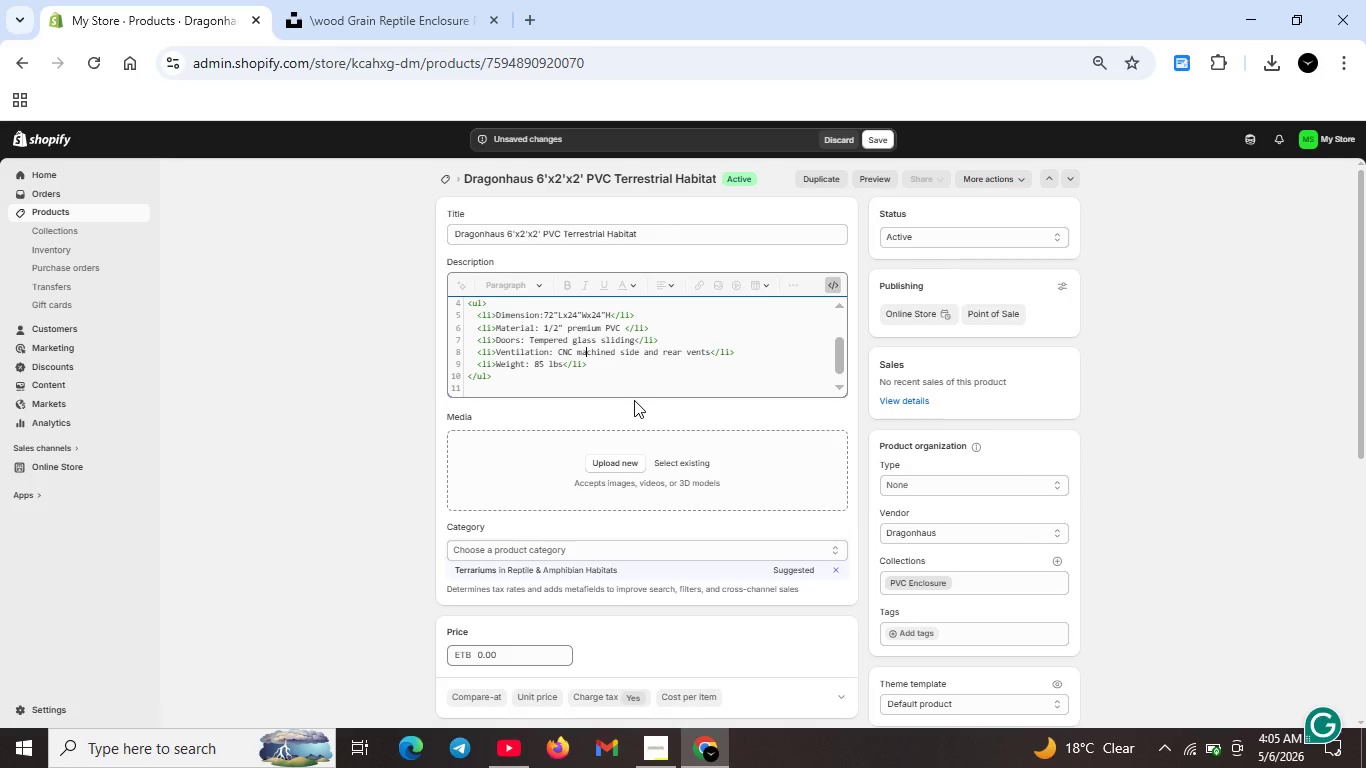 
key(Unknown)
 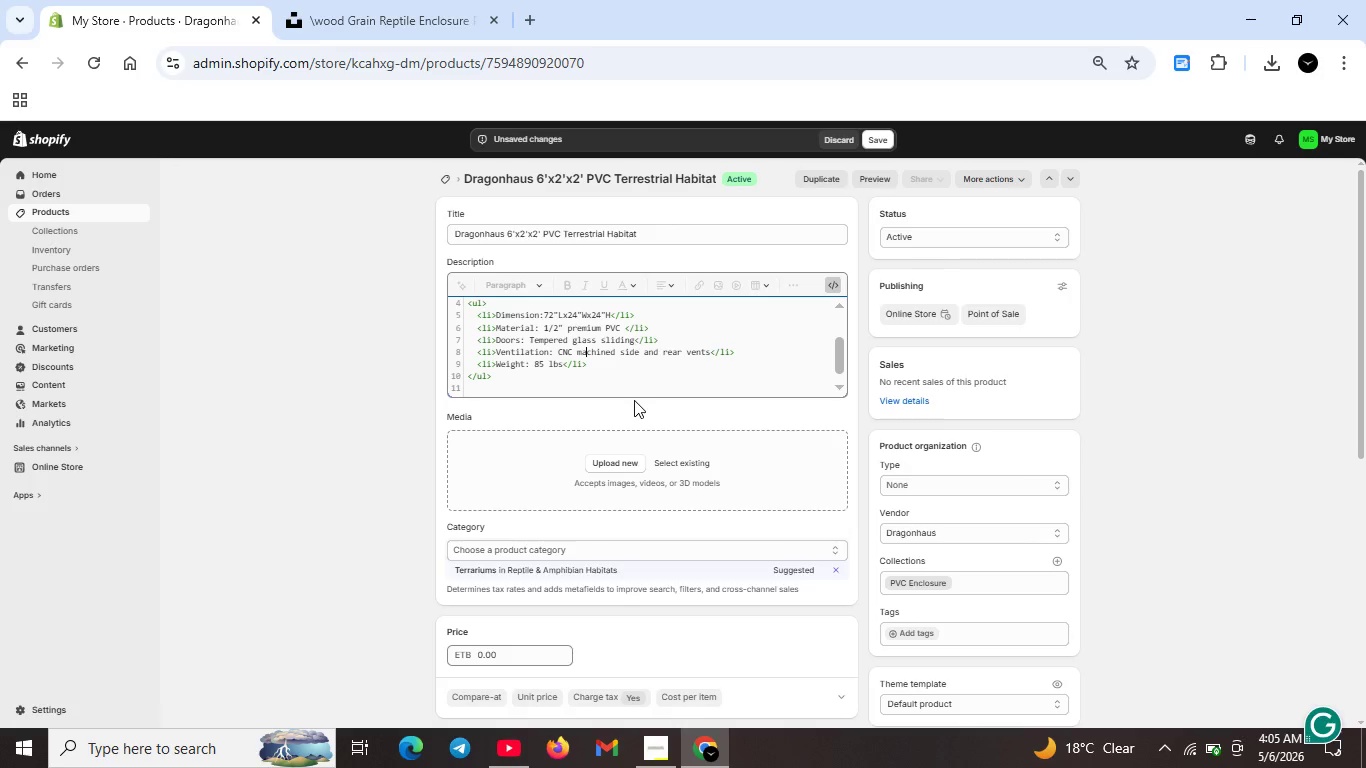 
key(Unknown)
 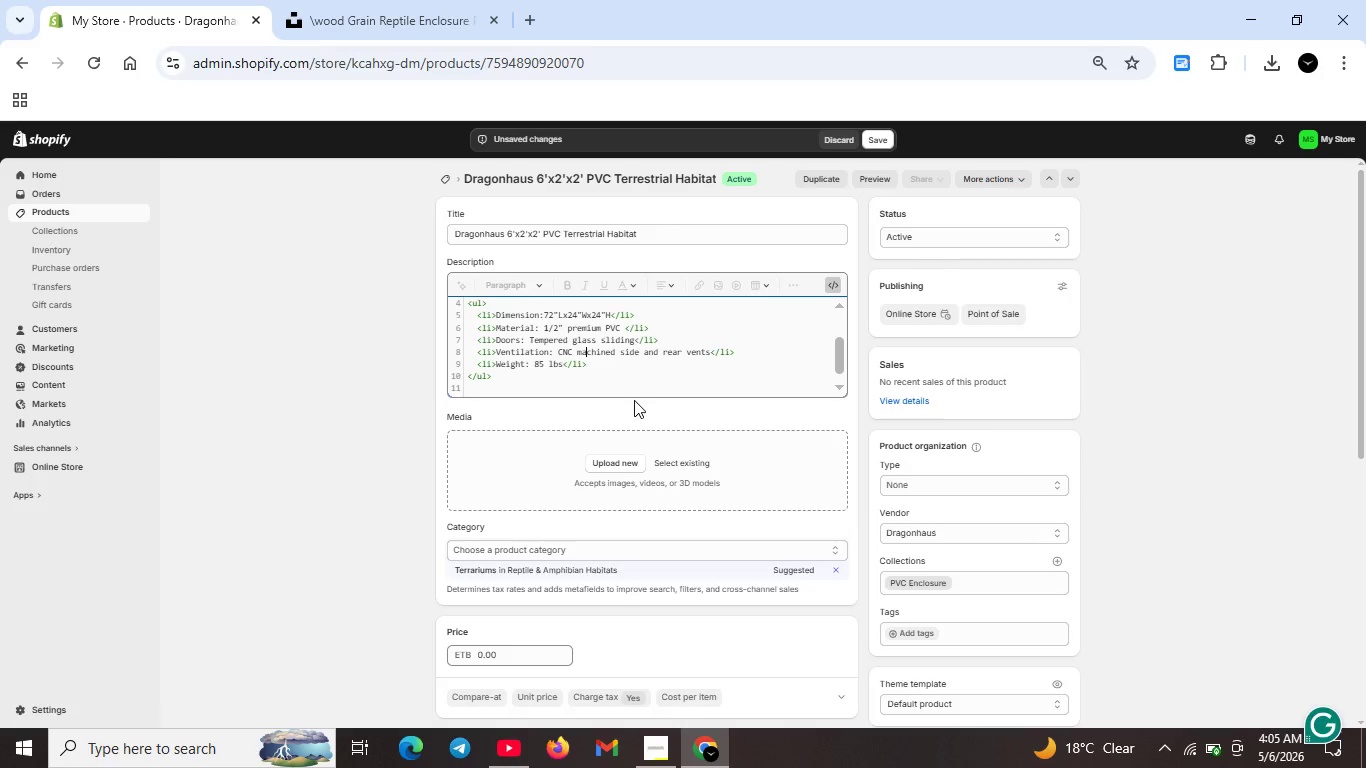 
key(Unknown)
 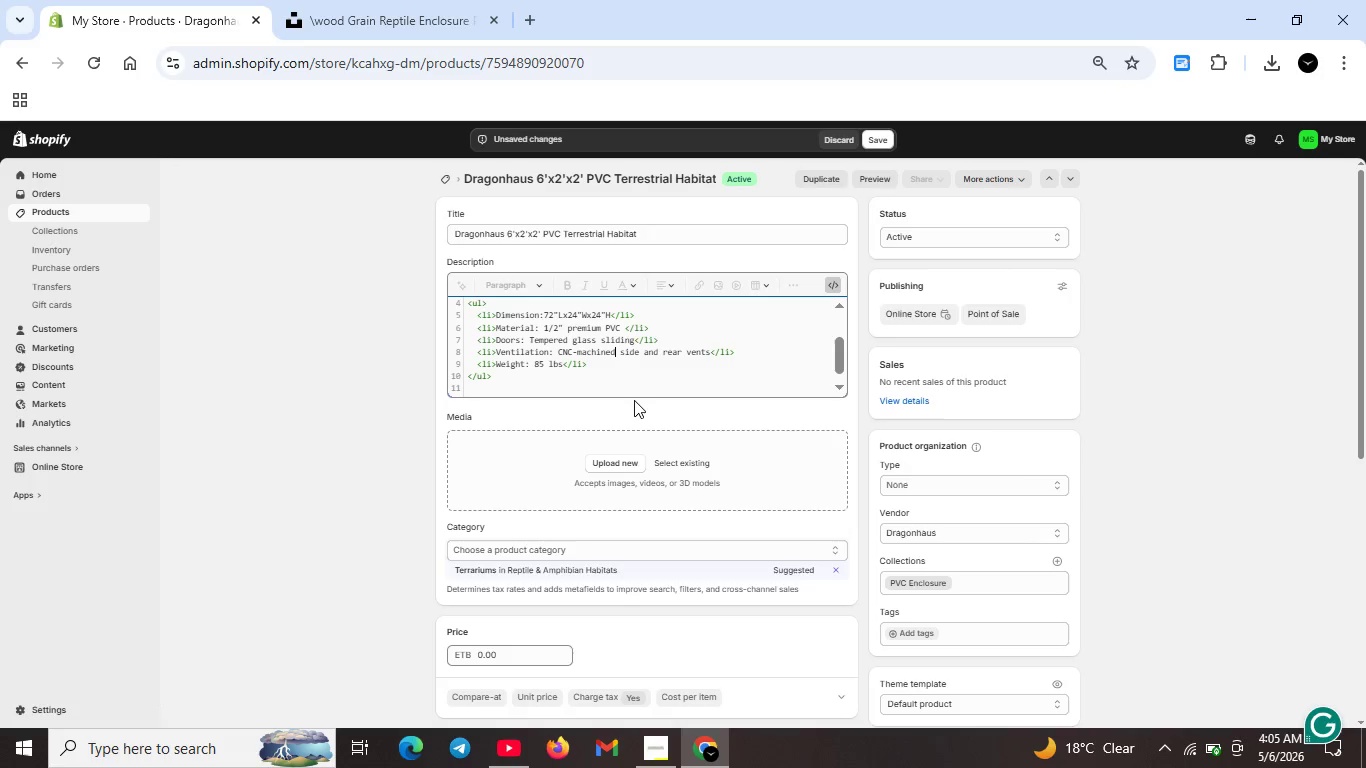 
key(Unknown)
 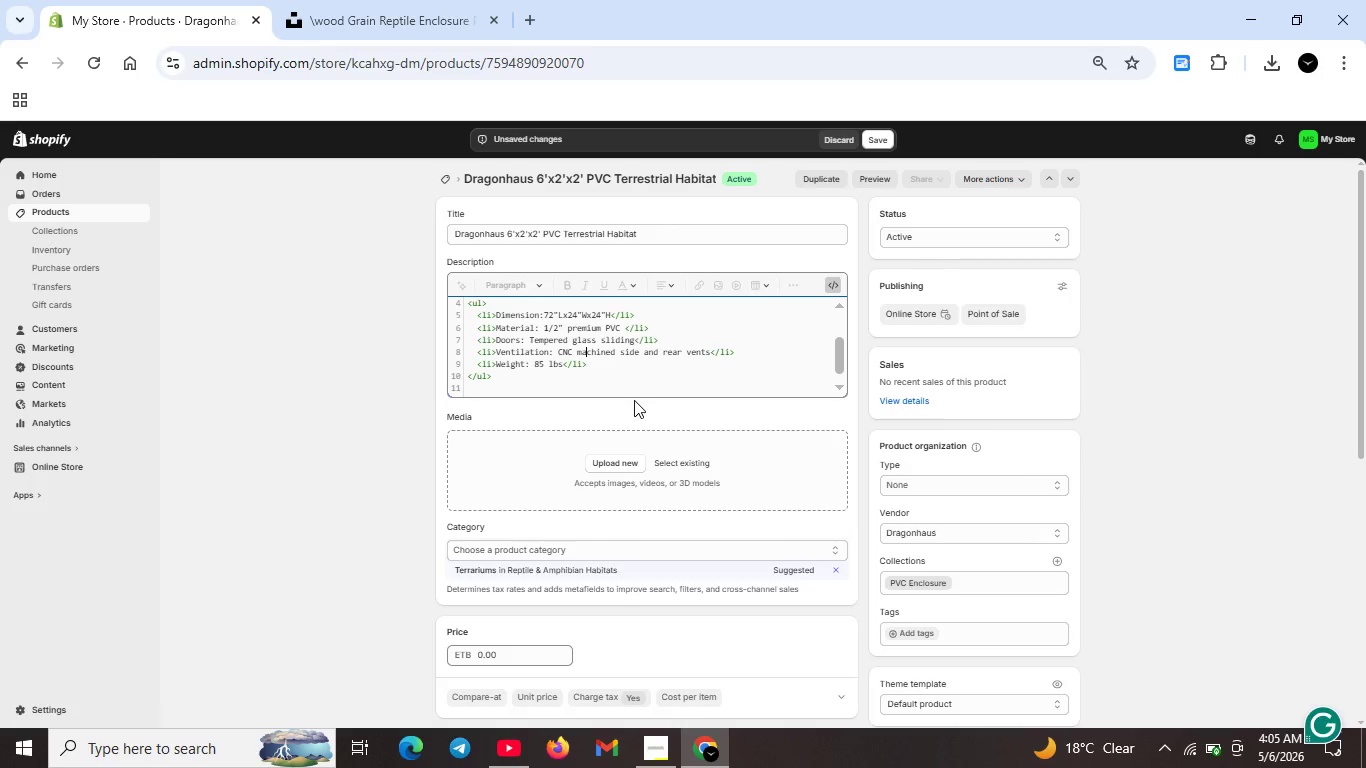 
key(Unknown)
 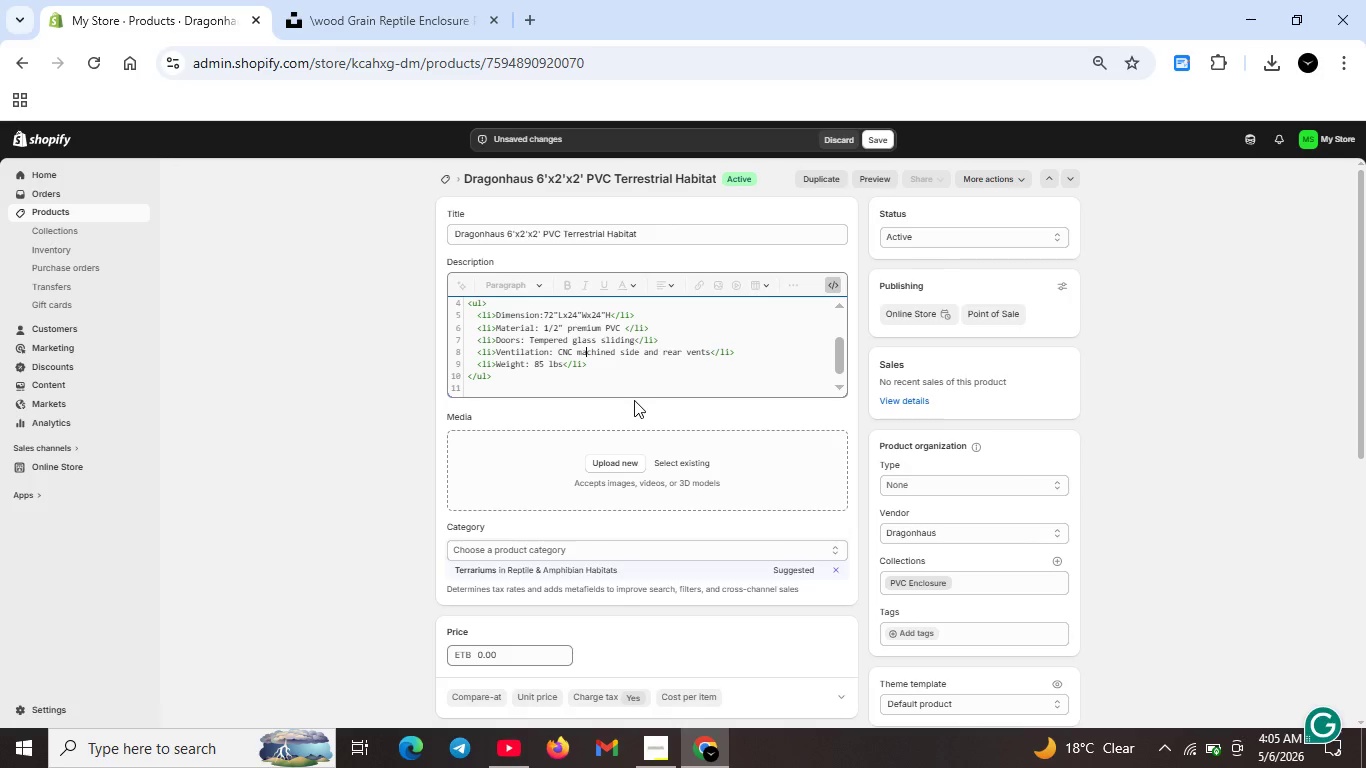 
key(Unknown)
 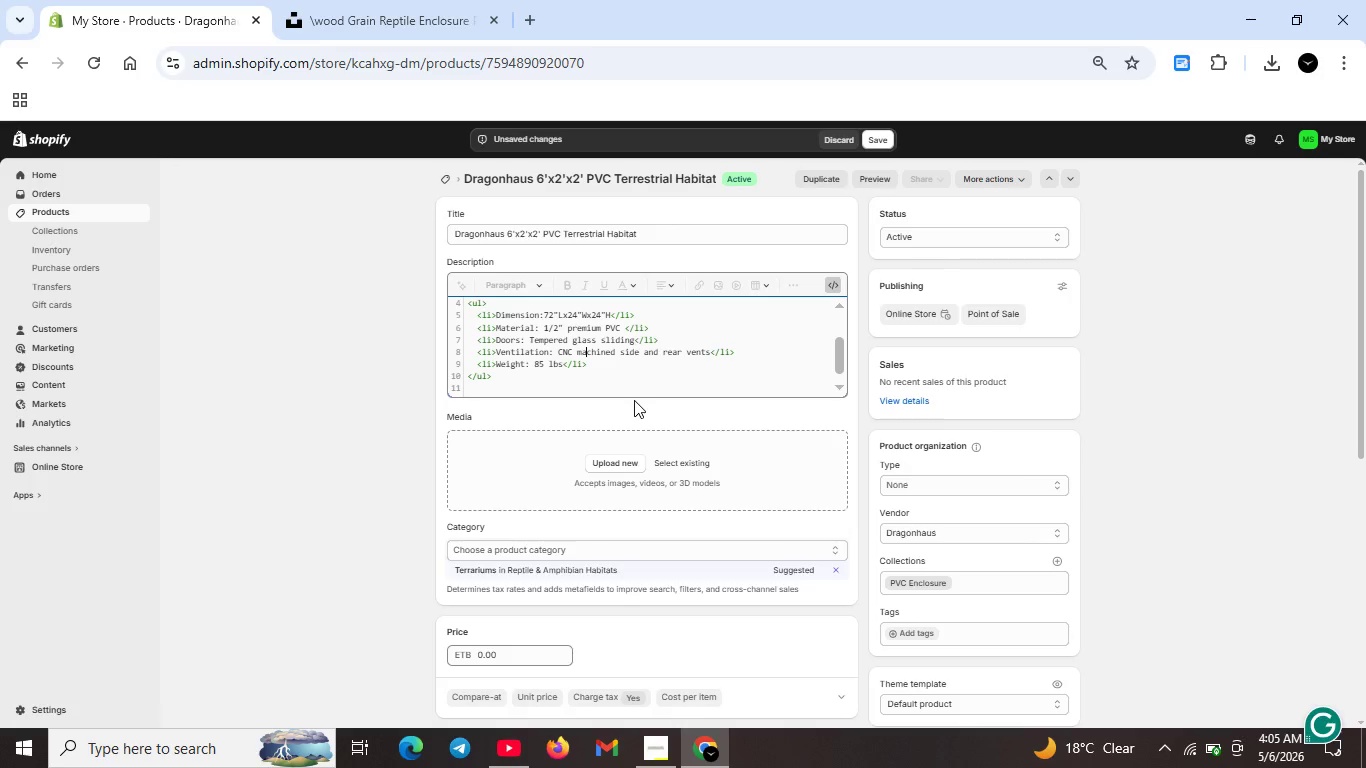 
wait(7.41)
 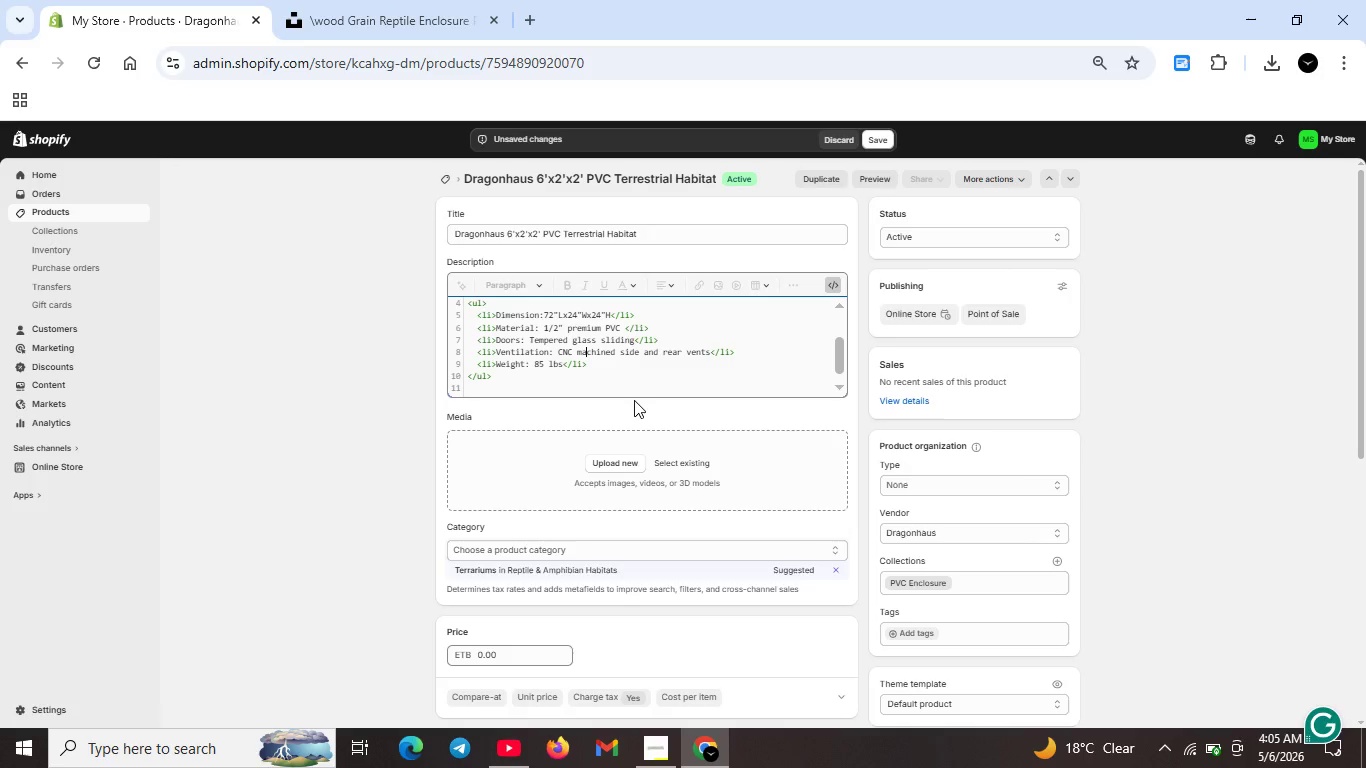 
left_click([531, 385])
 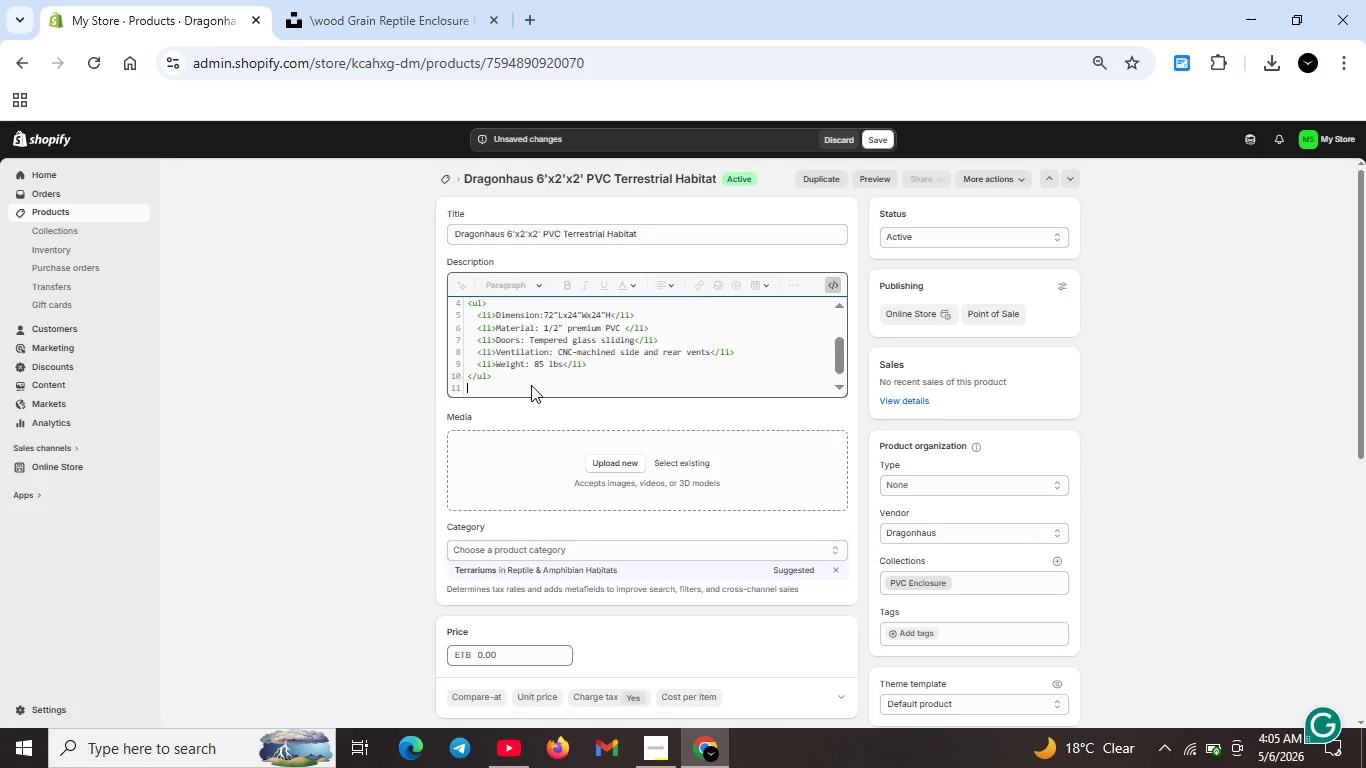 
type(<h3>Key Features</h3>)
 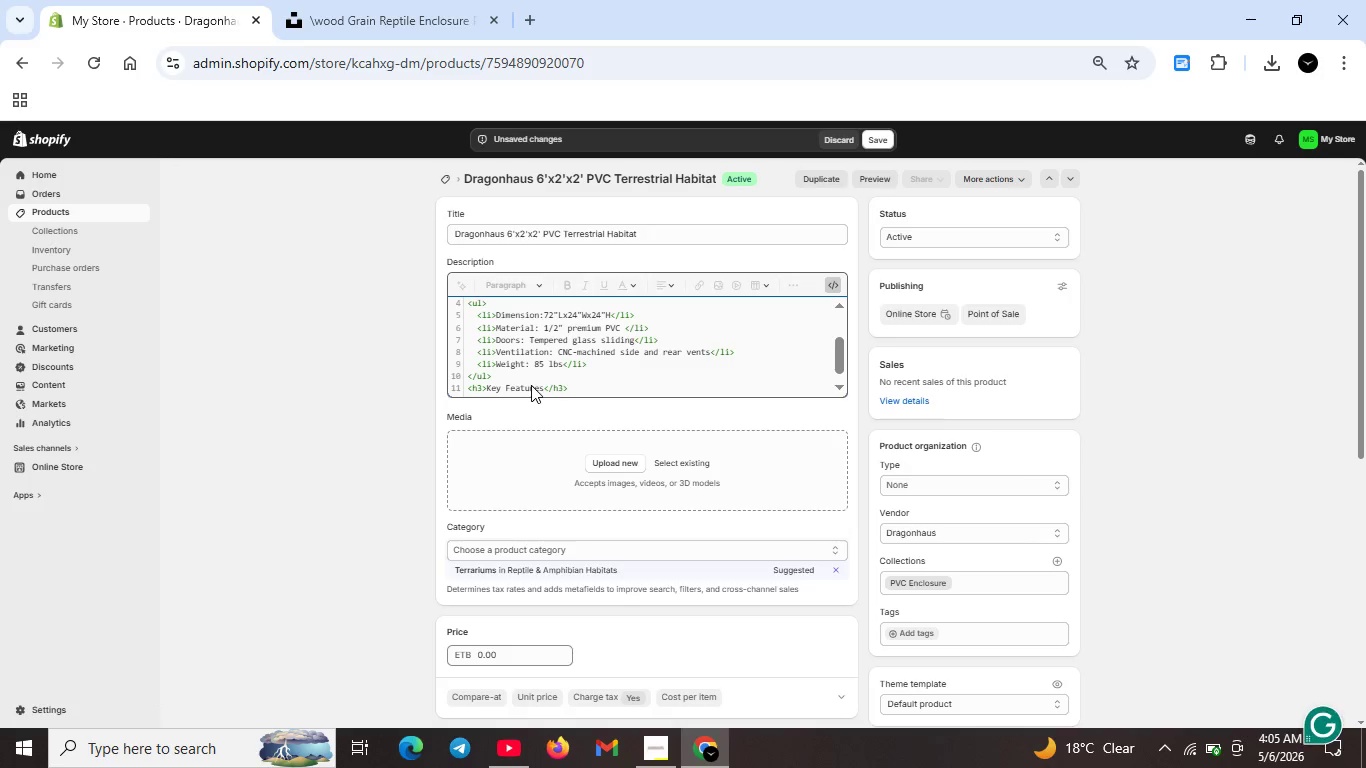 
key(Shift+Enter)
 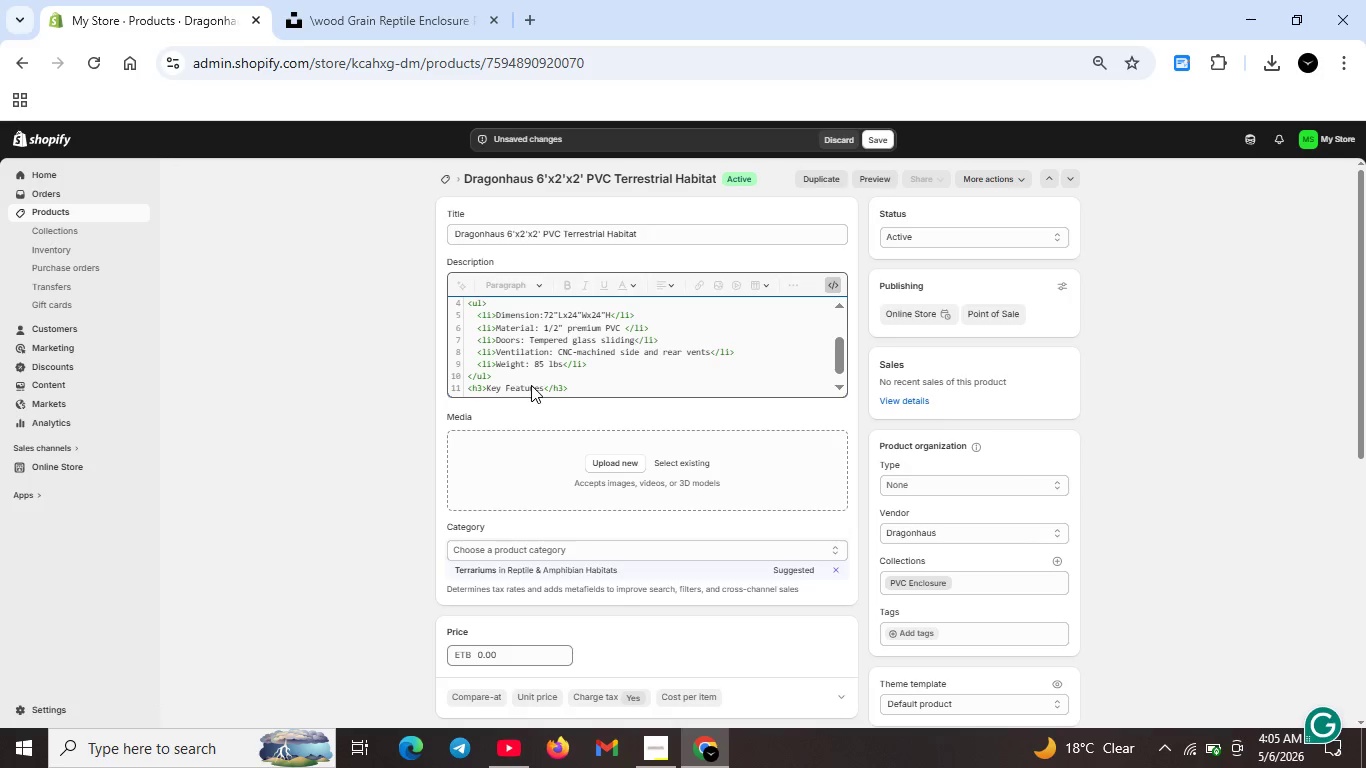 
type(<ul>)
 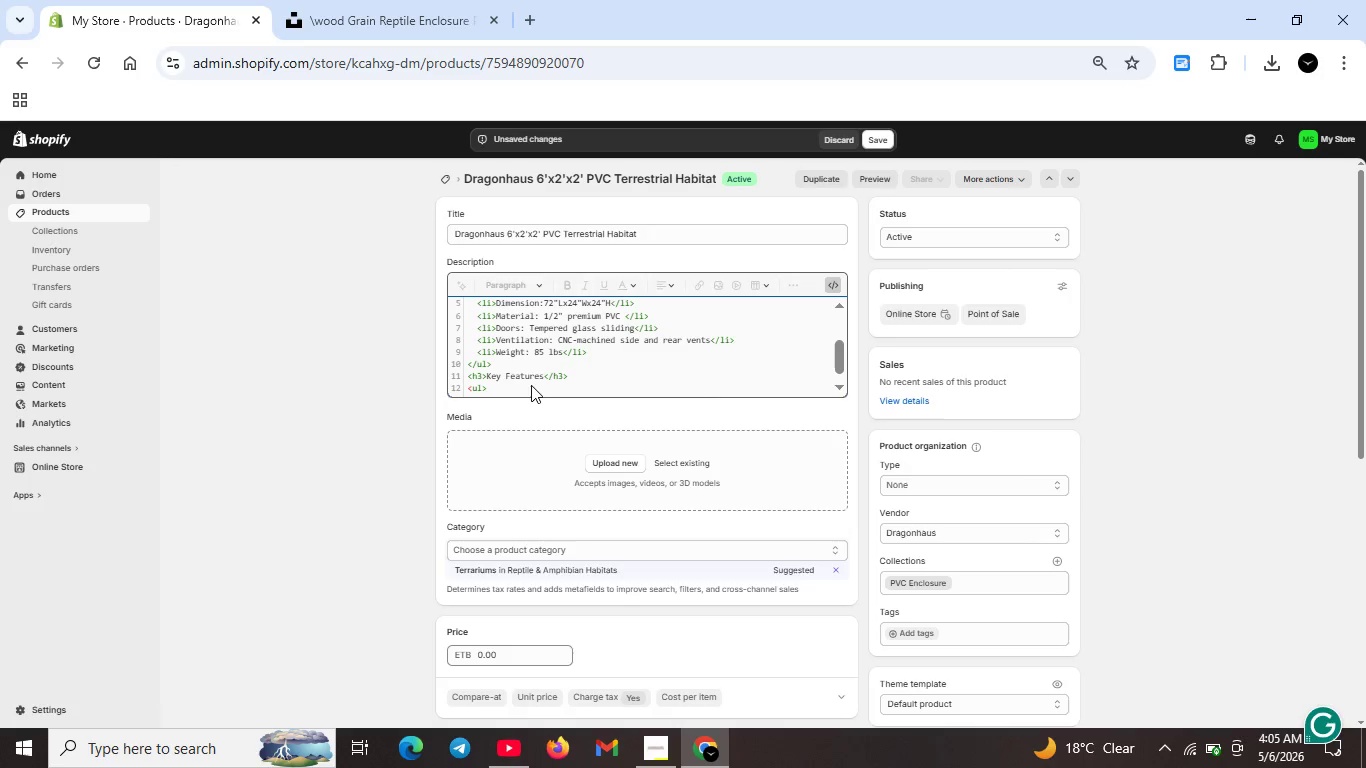 
 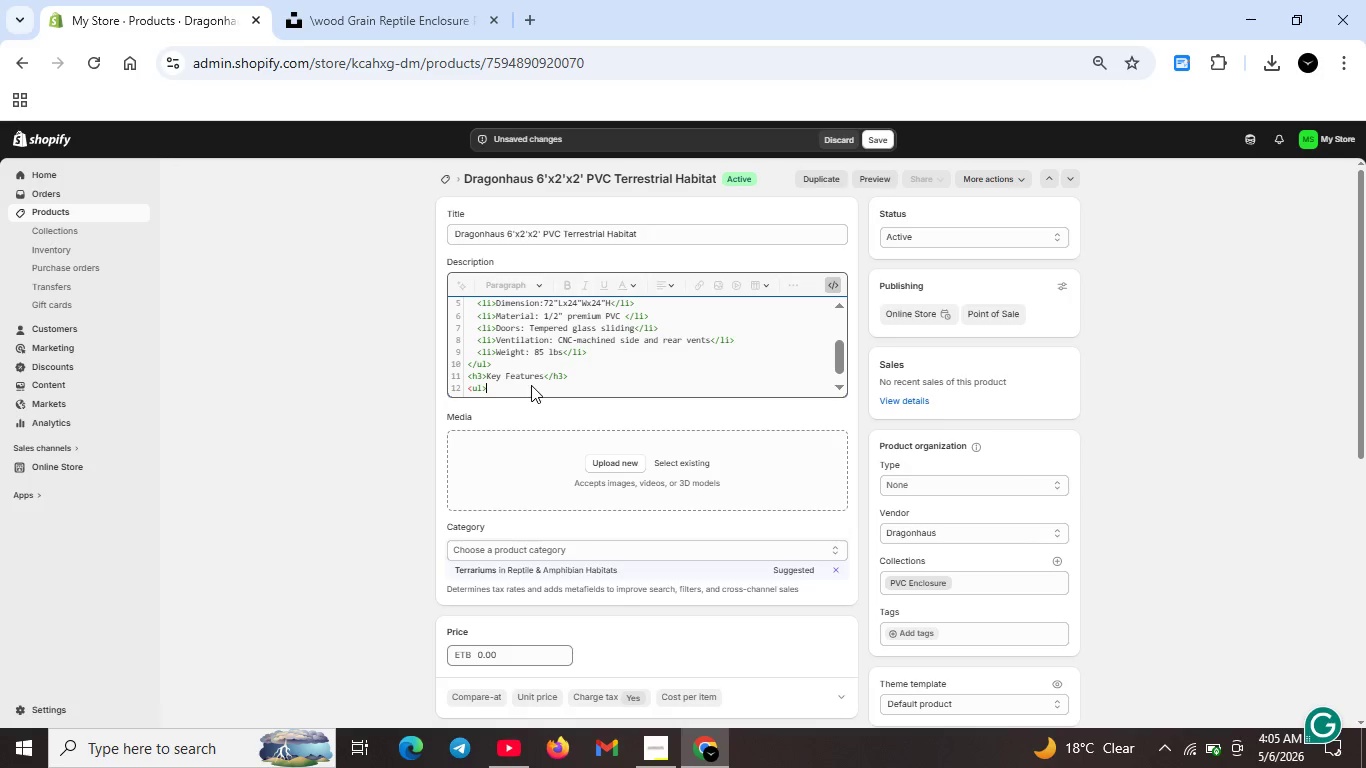 
key(Shift+Enter)
 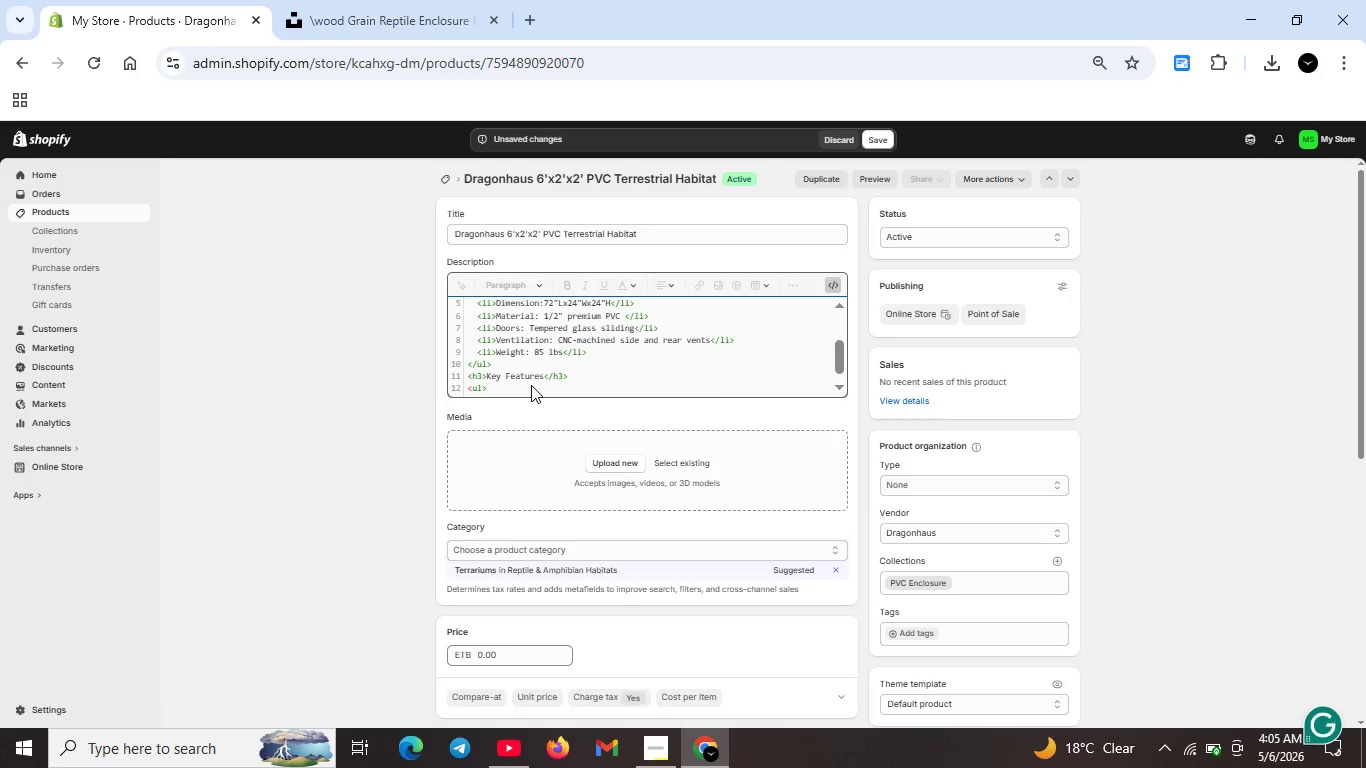 
type(<li>Extra- long footprint for active terrestrial species</p>)
 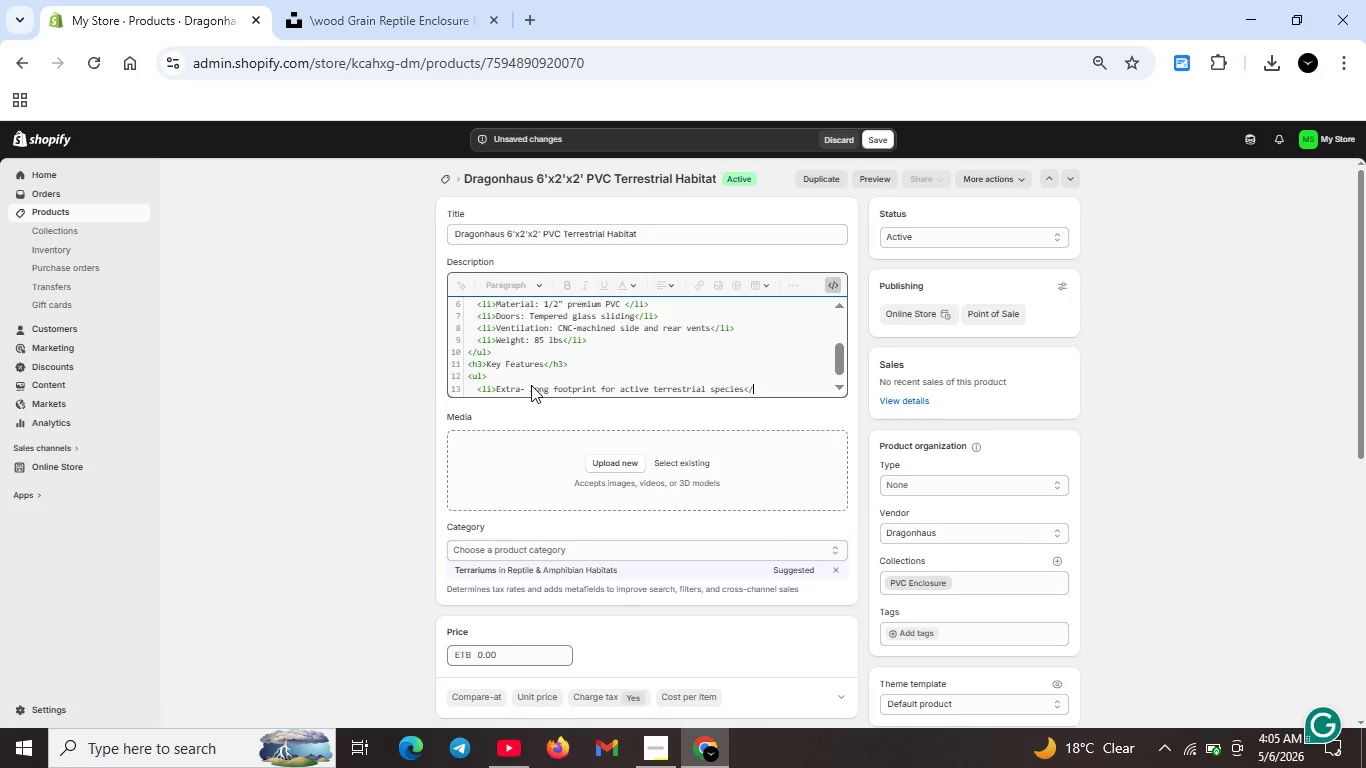 
key(Enter)
 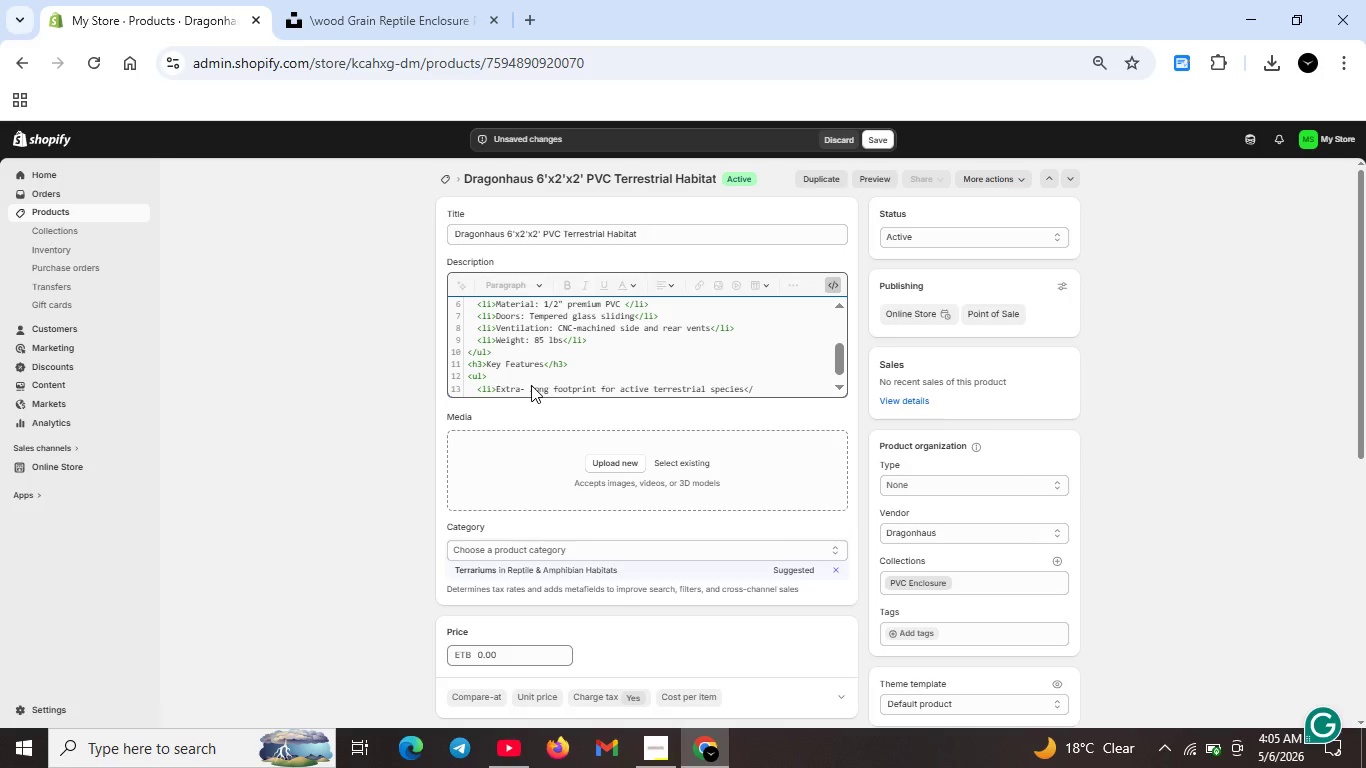 
key(Shift+Comma)
 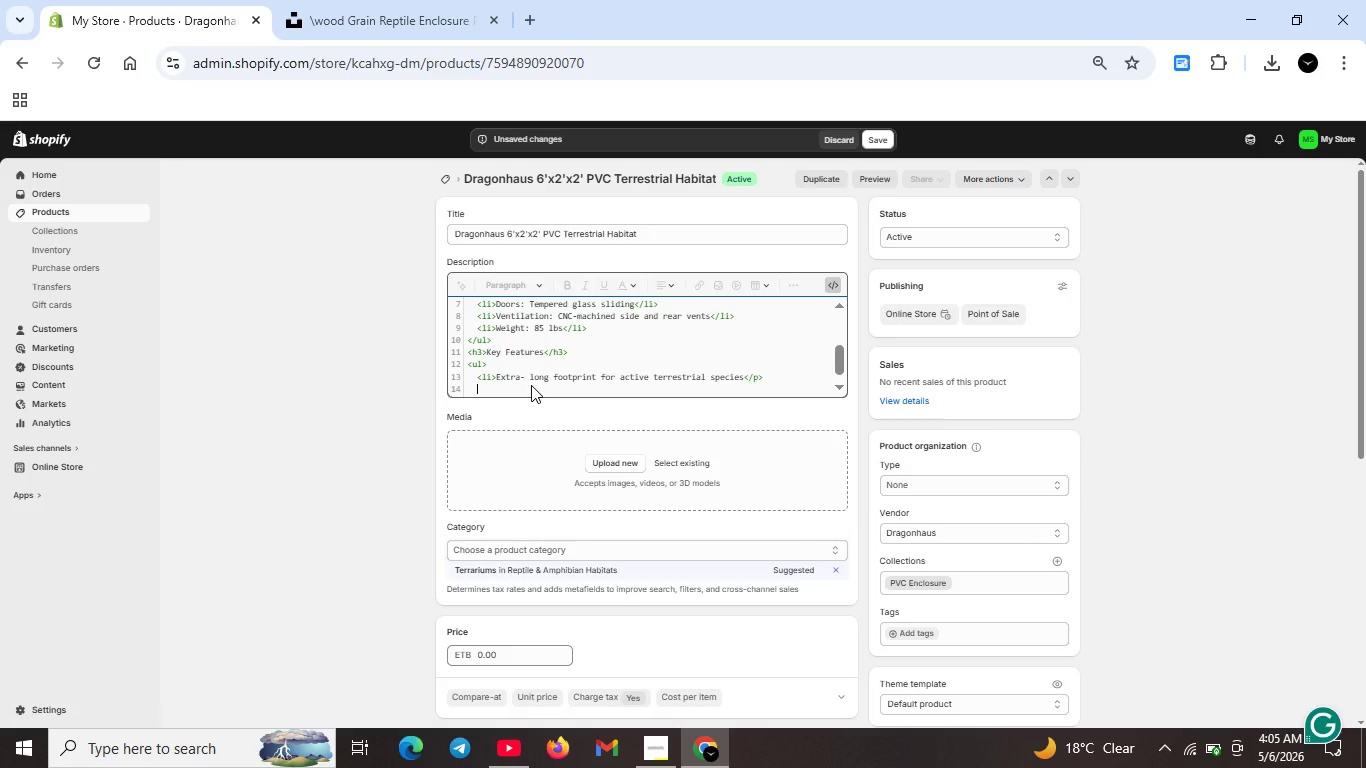 
key(P)
 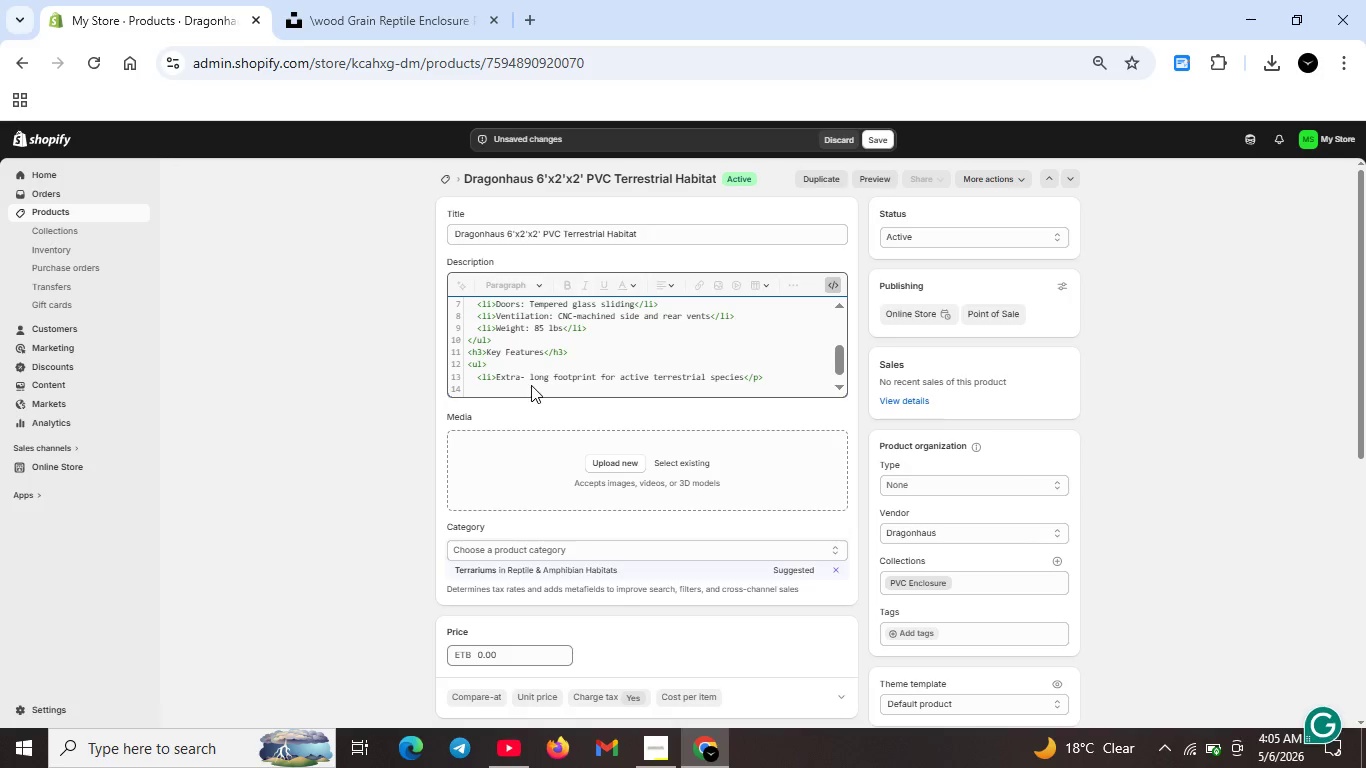 
key(Shift+Period)
 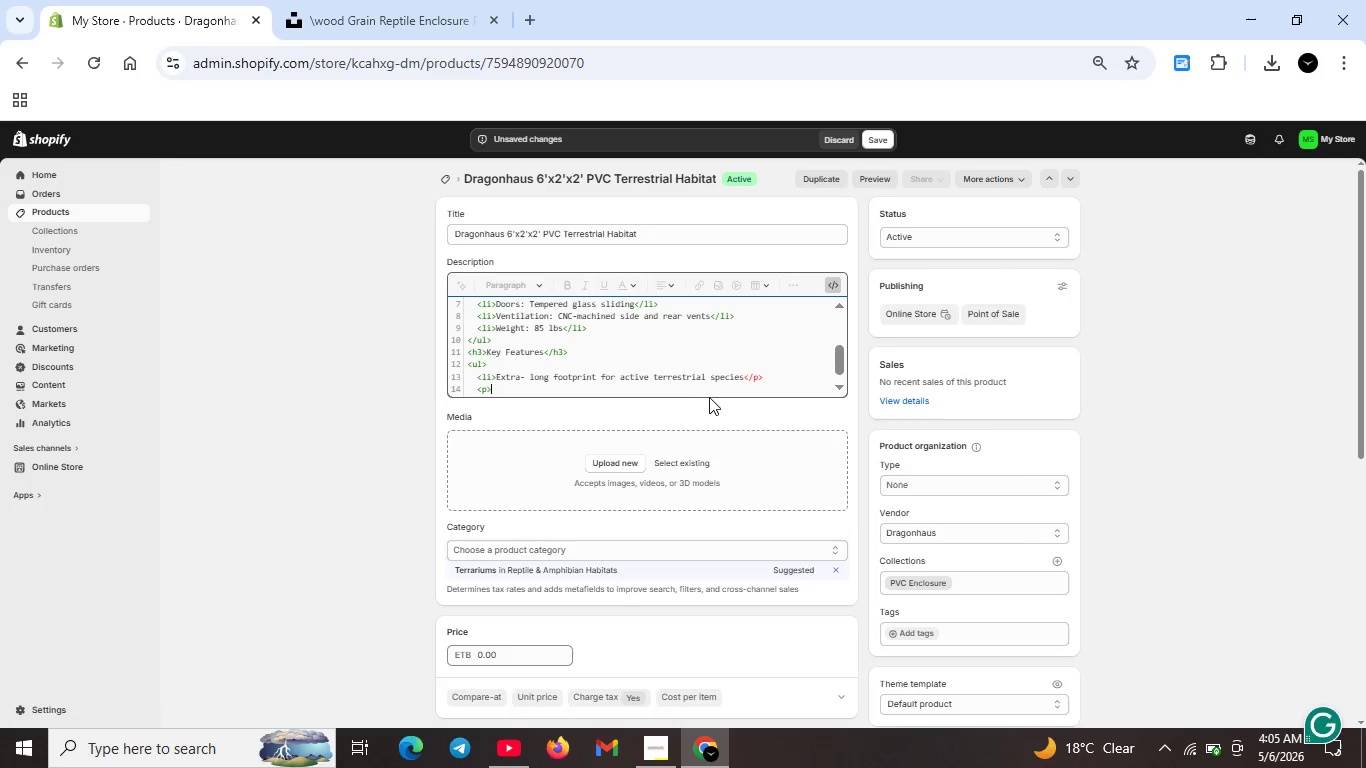 
wait(5.97)
 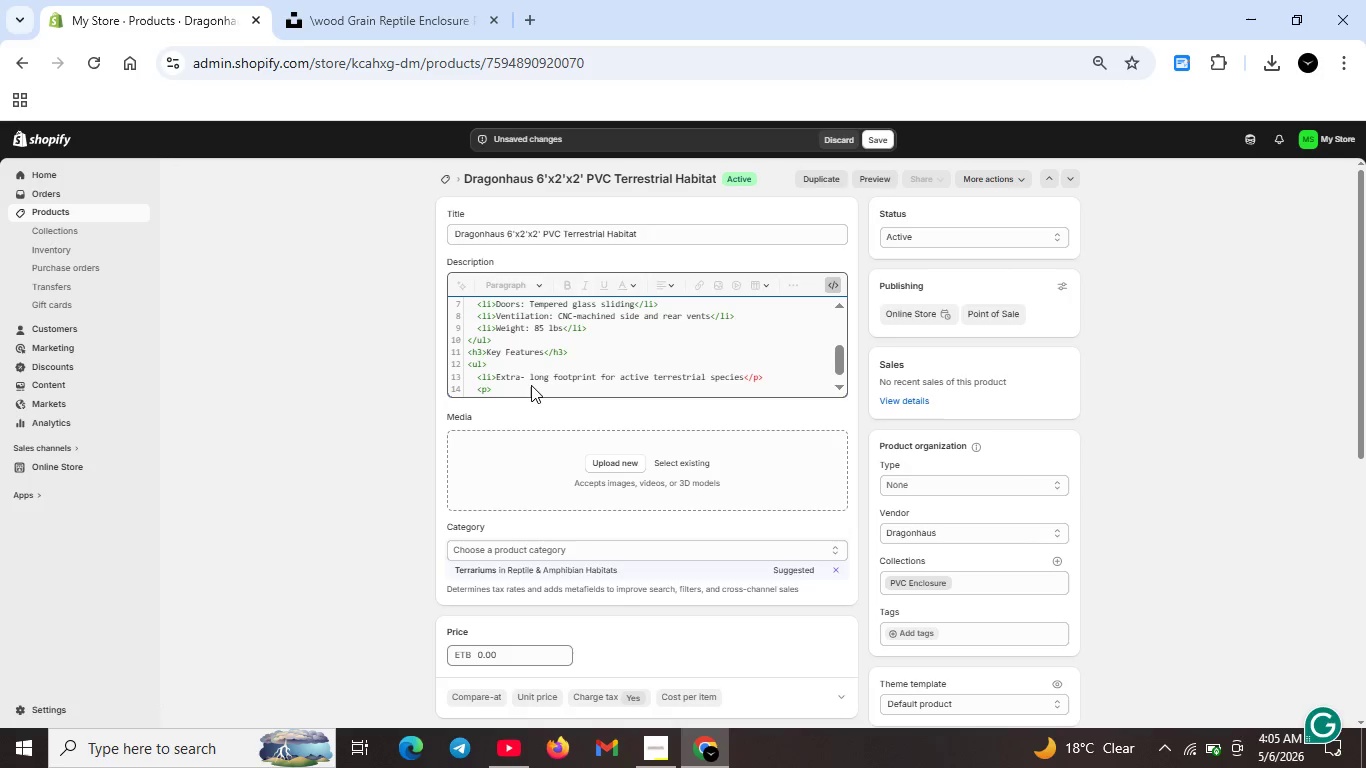 
left_click([760, 383])
 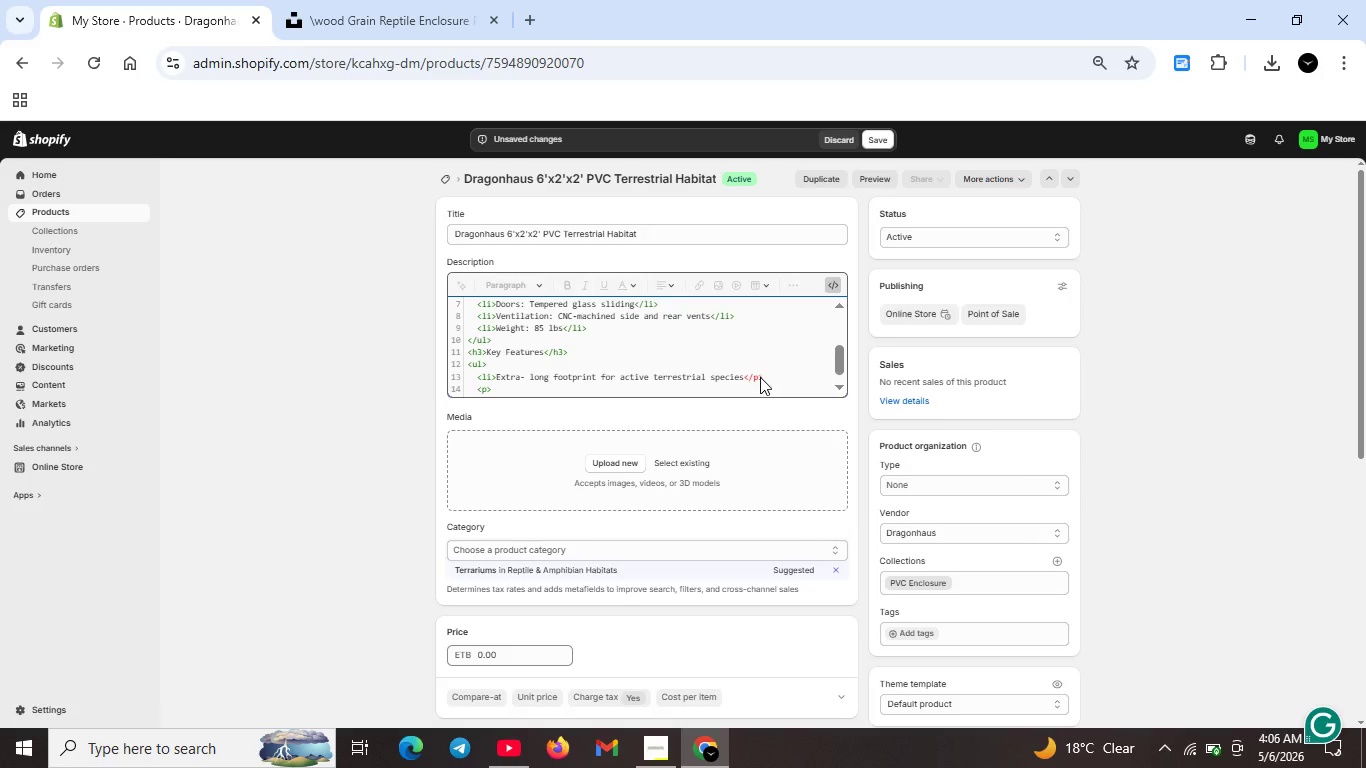 
left_click([760, 377])
 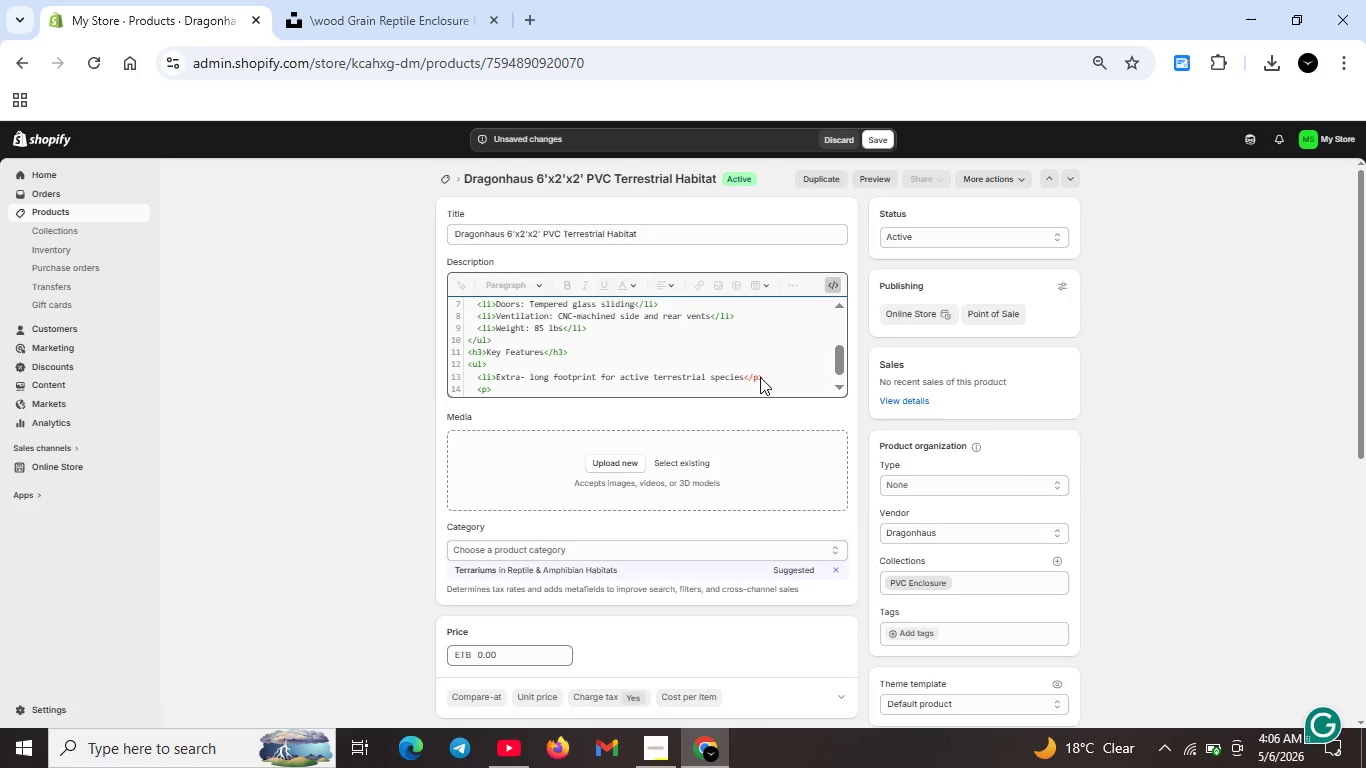 
key(Backspace)
type(li)
 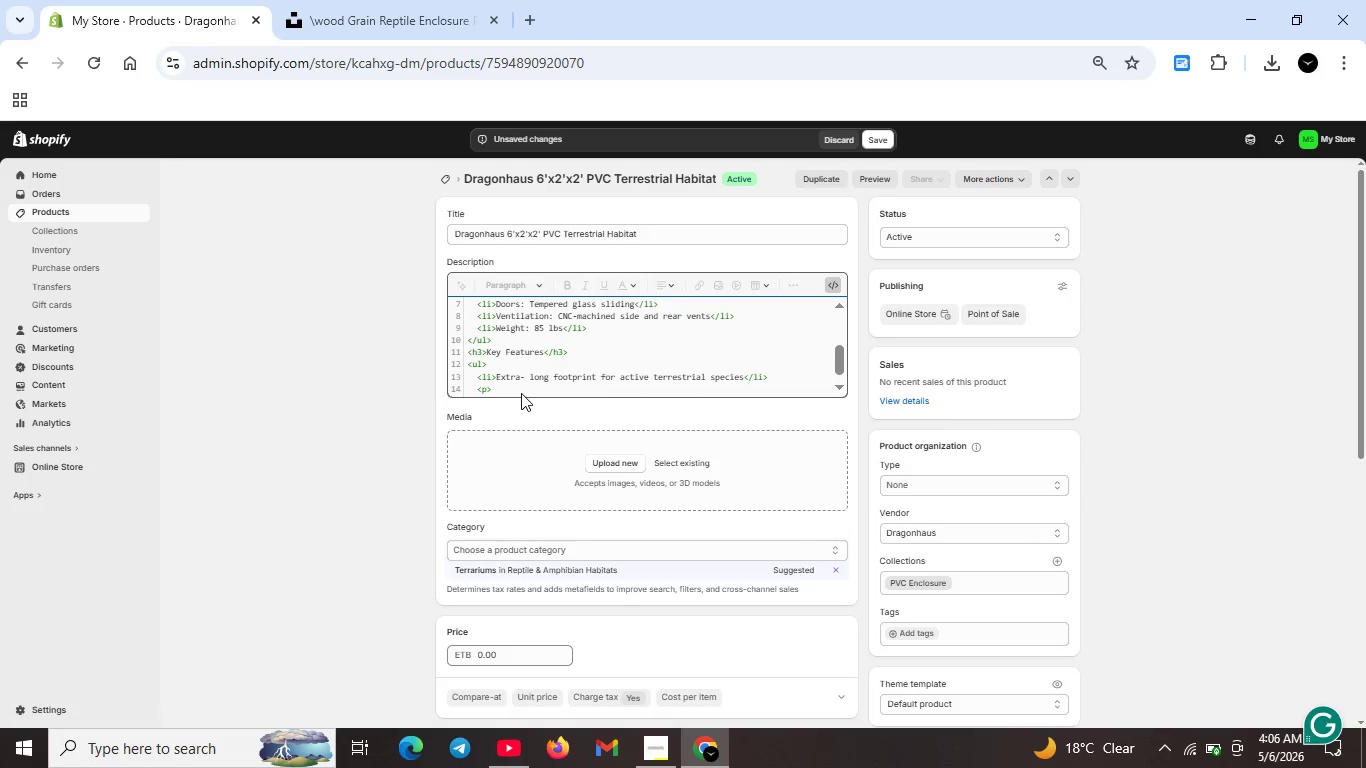 
left_click([512, 393])
 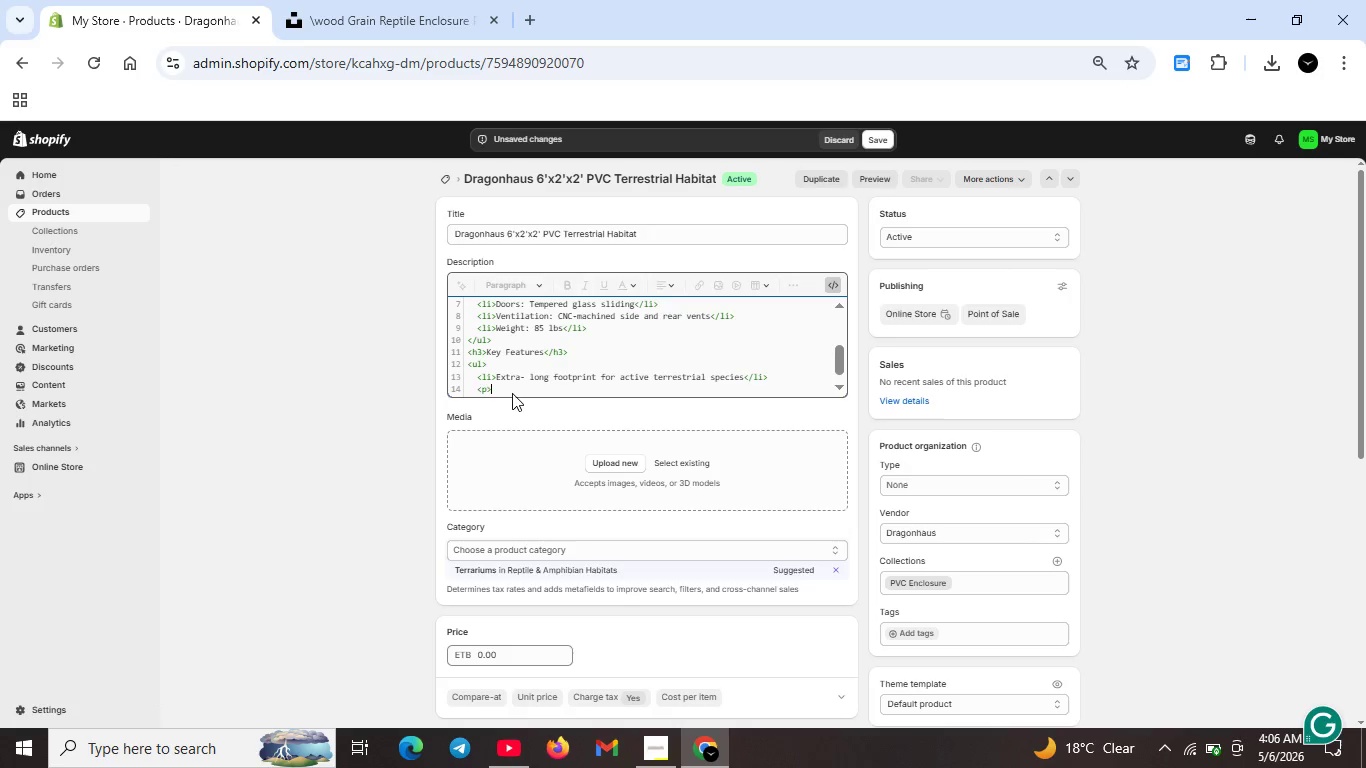 
key(ArrowLeft)
 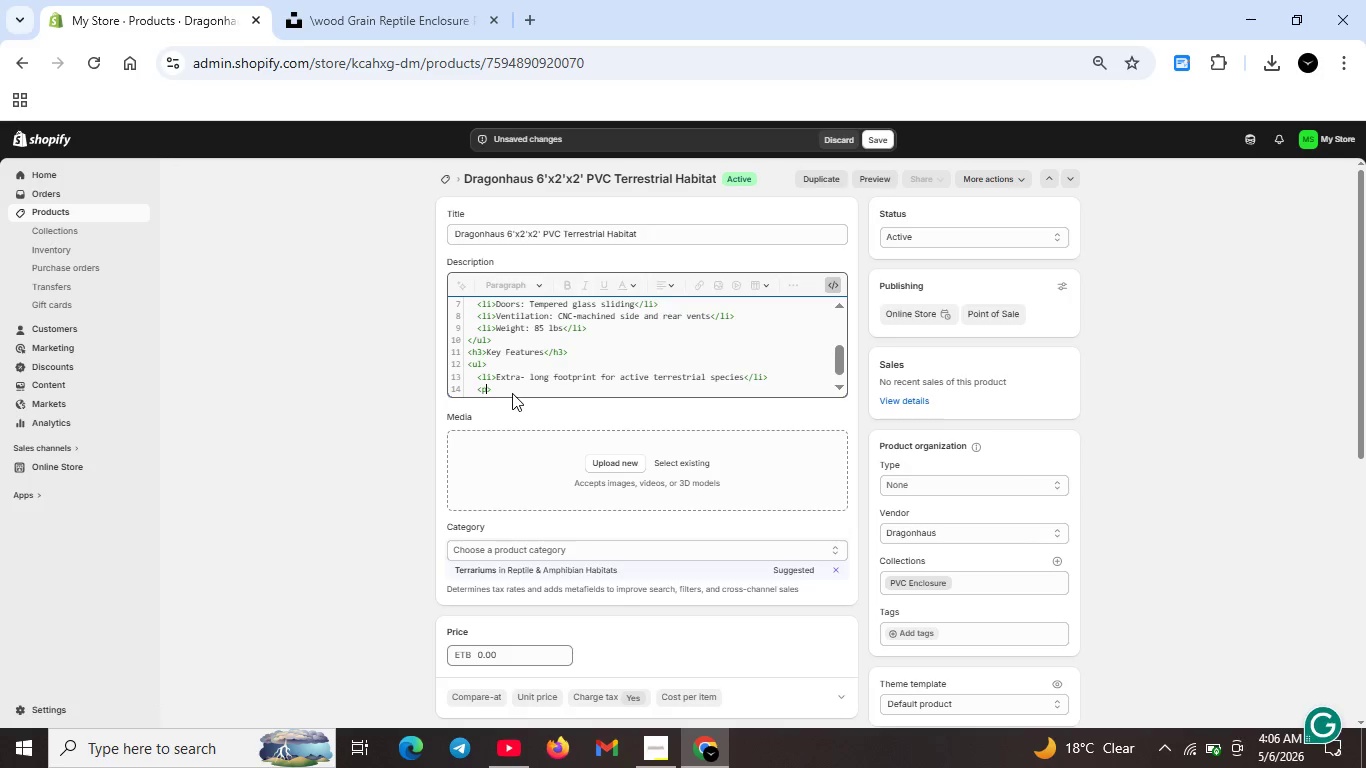 
key(Backspace)
type(li)
 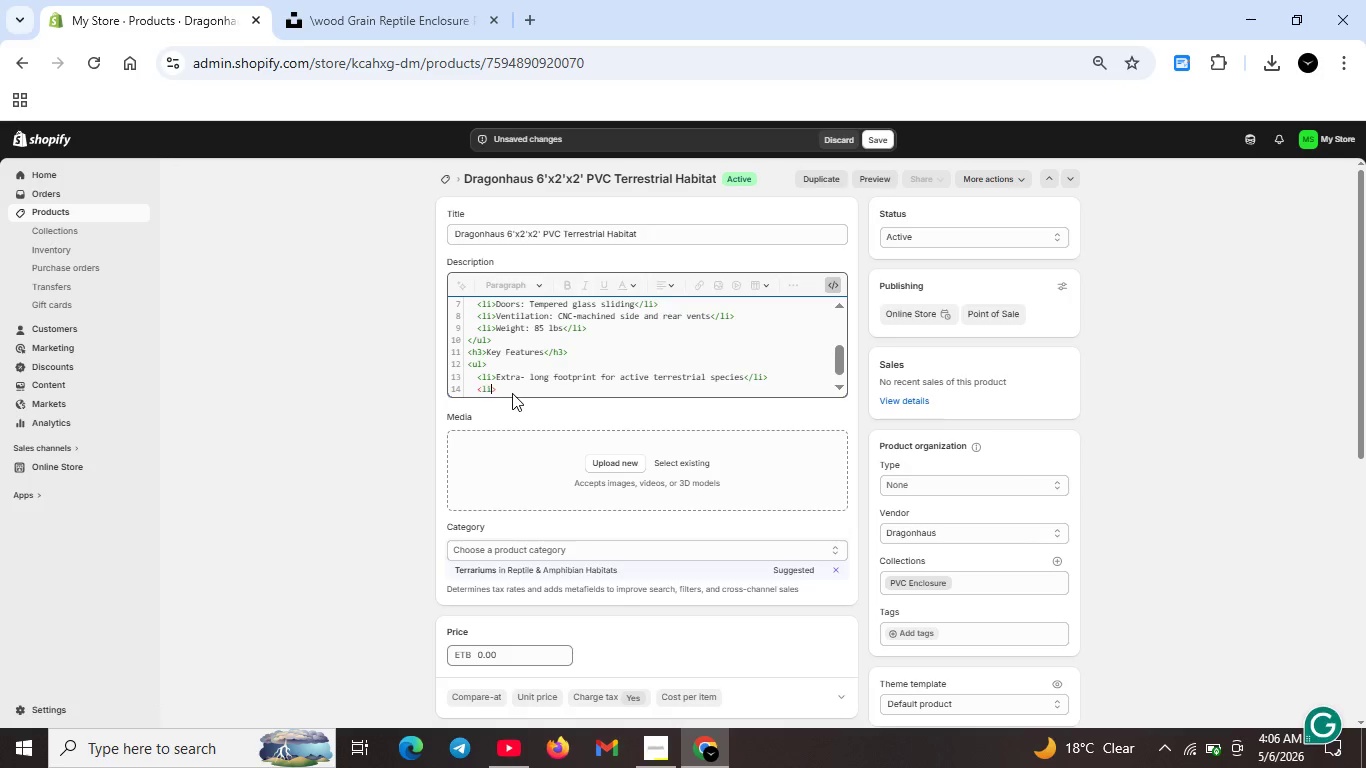 
key(ArrowRight)
 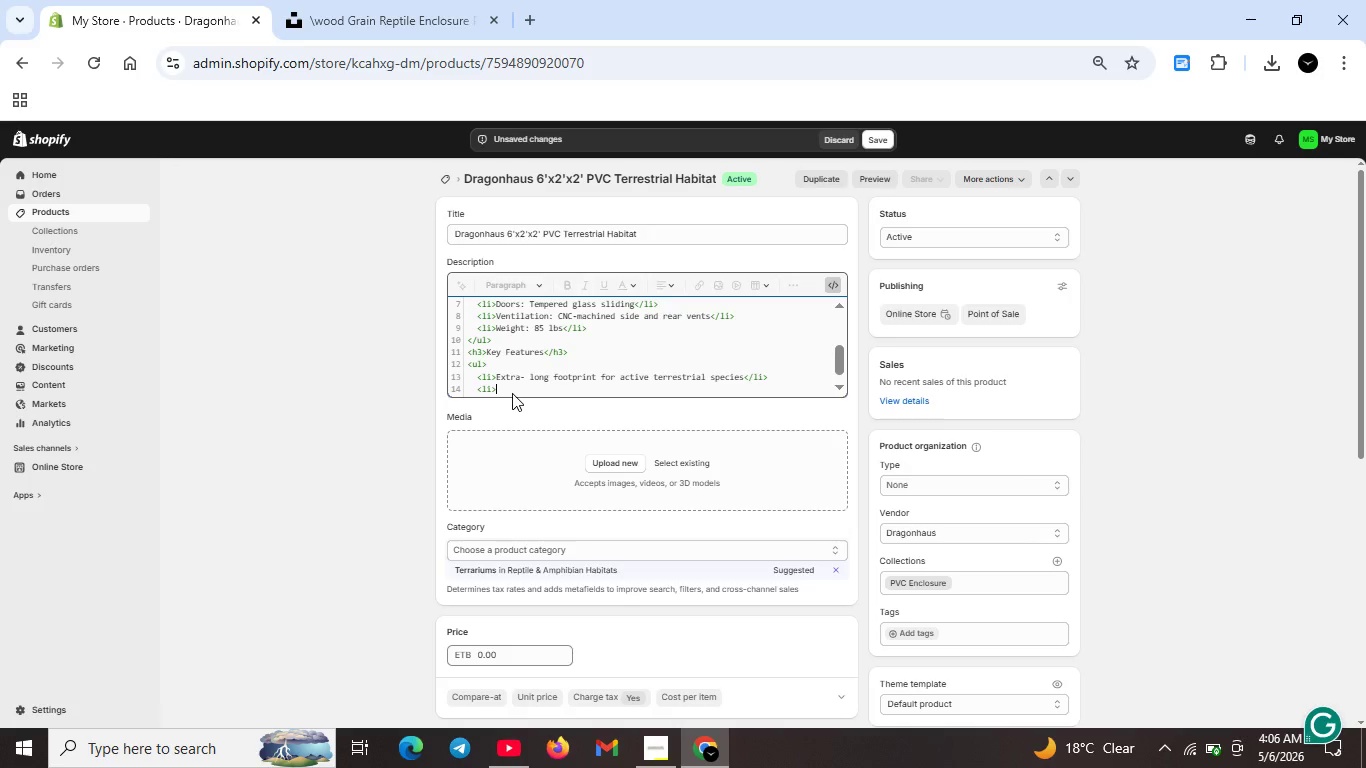 
type(Stackable design for multiple  enclosures</li>)
 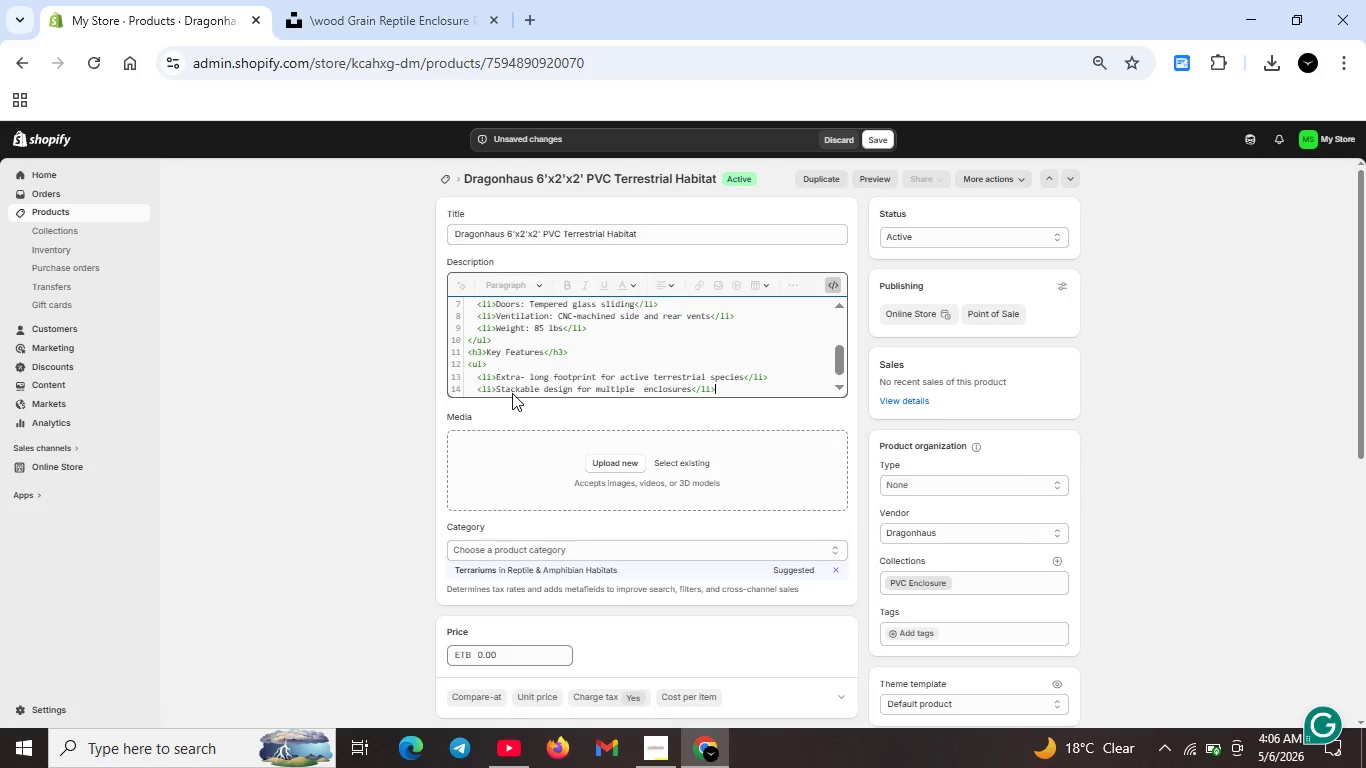 
key(Shift+Enter)
 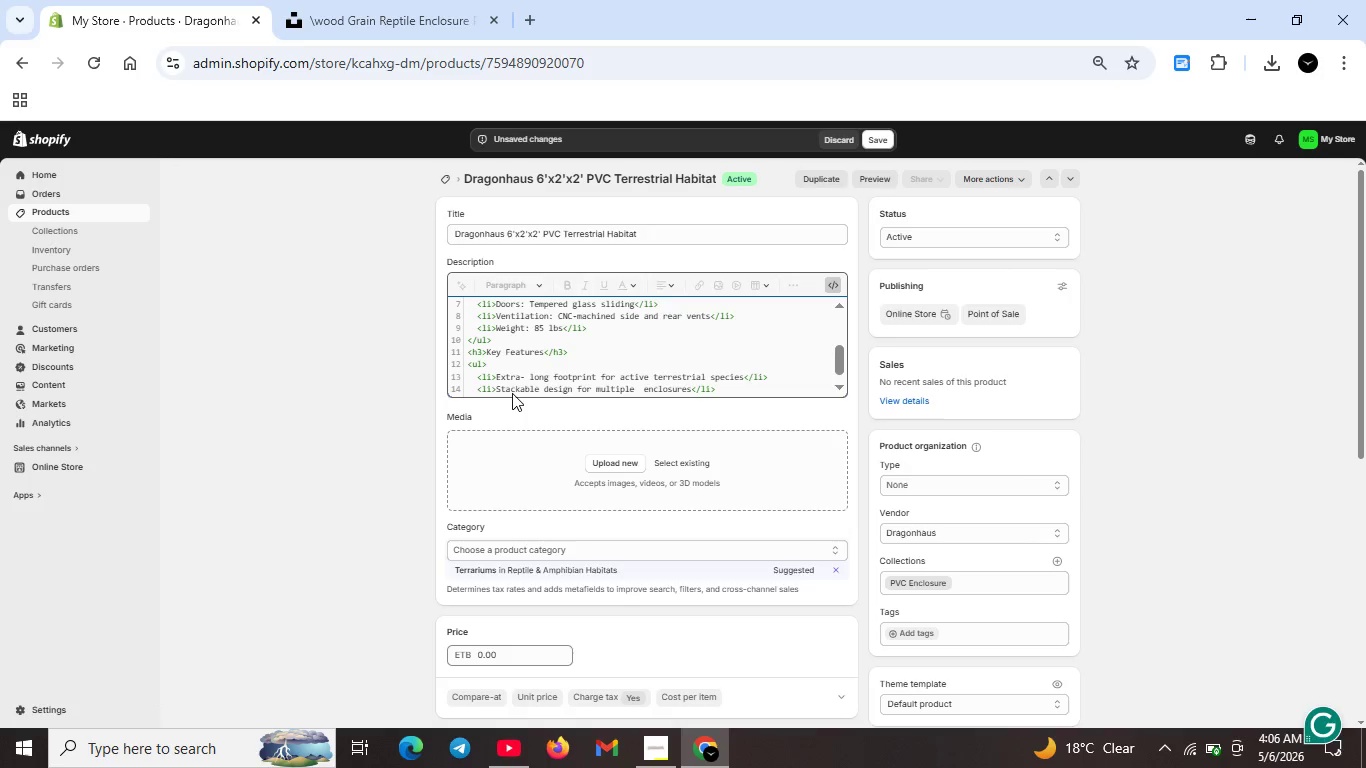 
type(<li>Water-resistant interior</li>)
 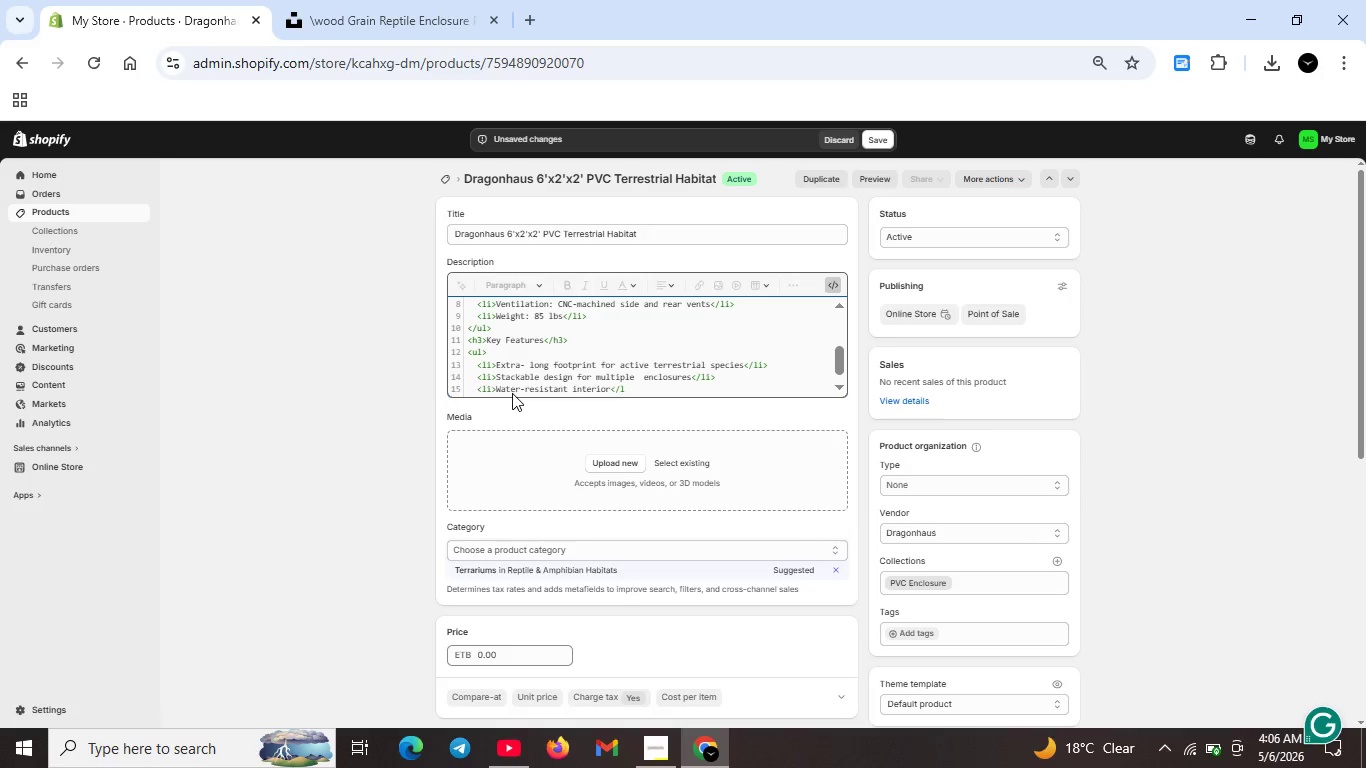 
key(Shift+ShiftRight)
 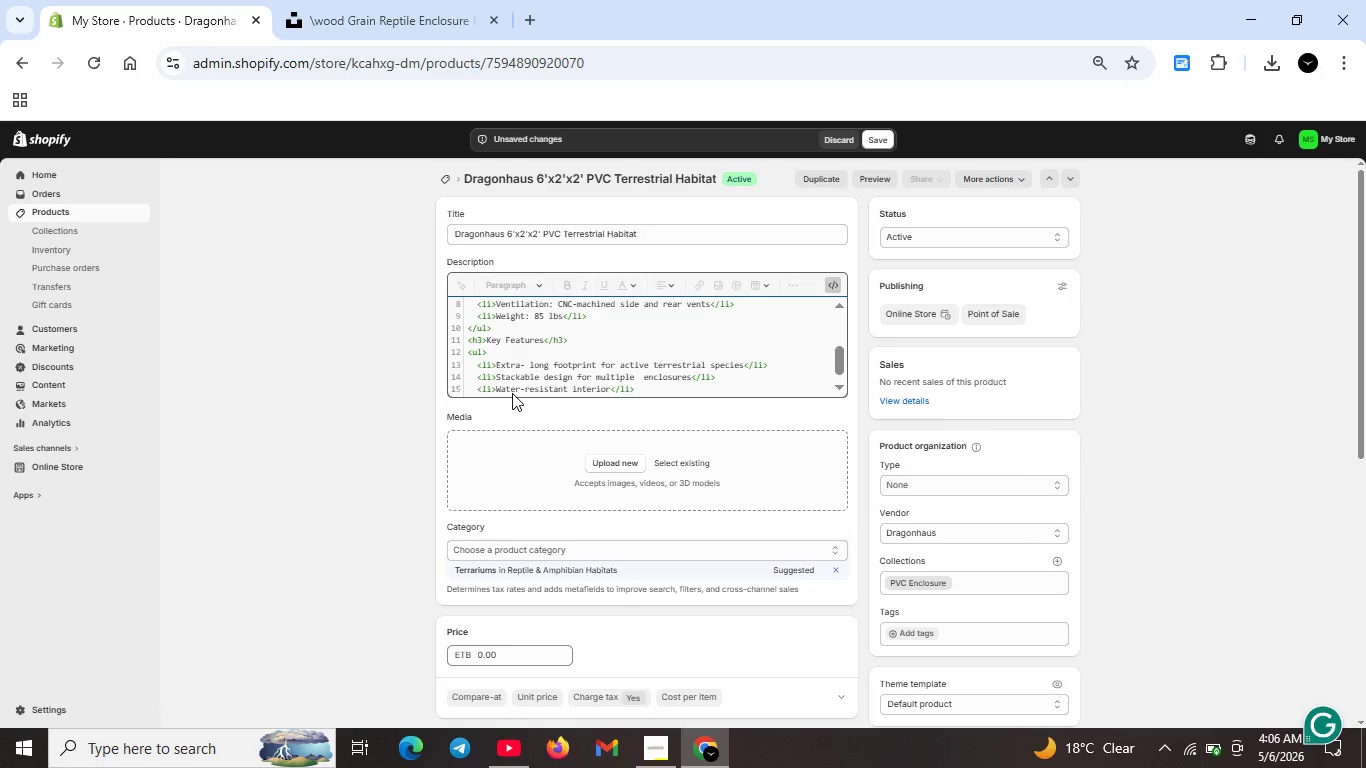 
key(Shift+Enter)
 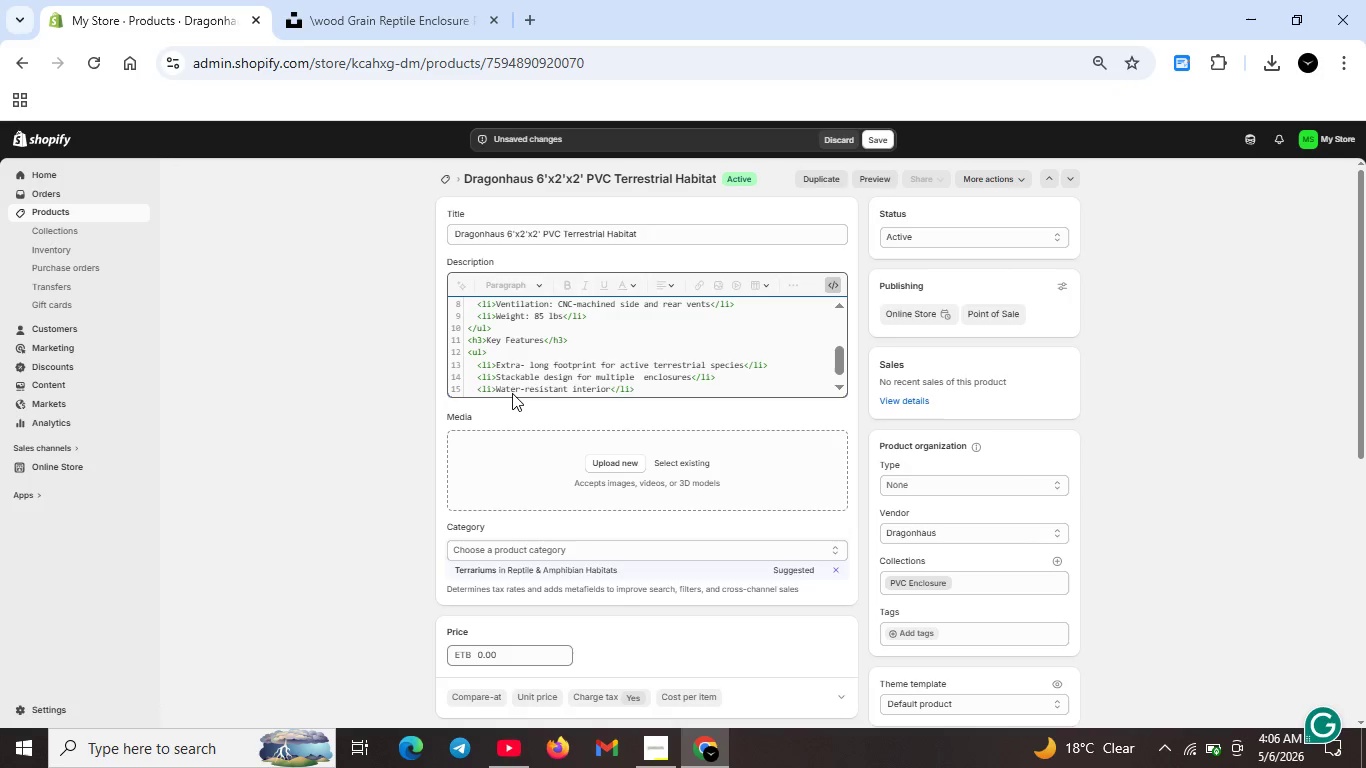 
type(<li>Pre-in)
key(Backspace)
key(Backspace)
type(drilled for lighthing )
 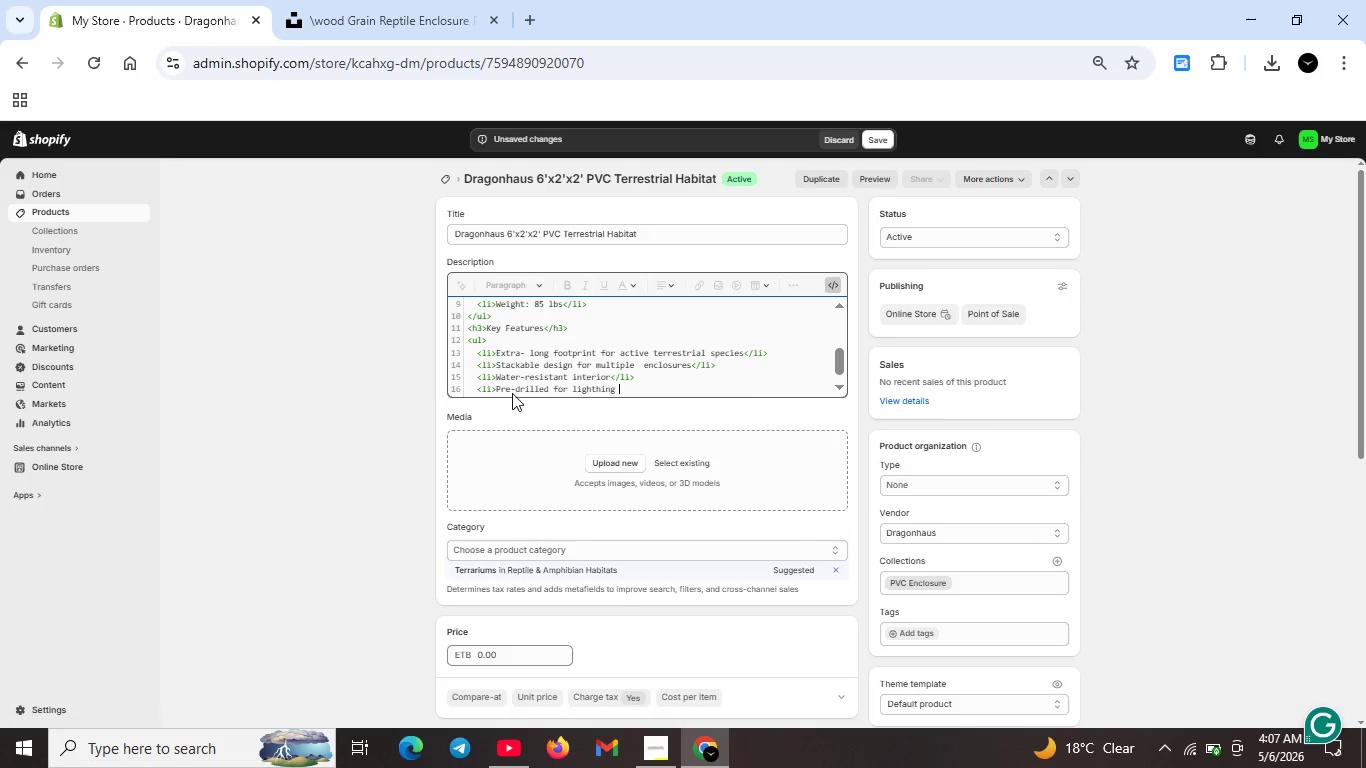 
type(, heating and mi)
 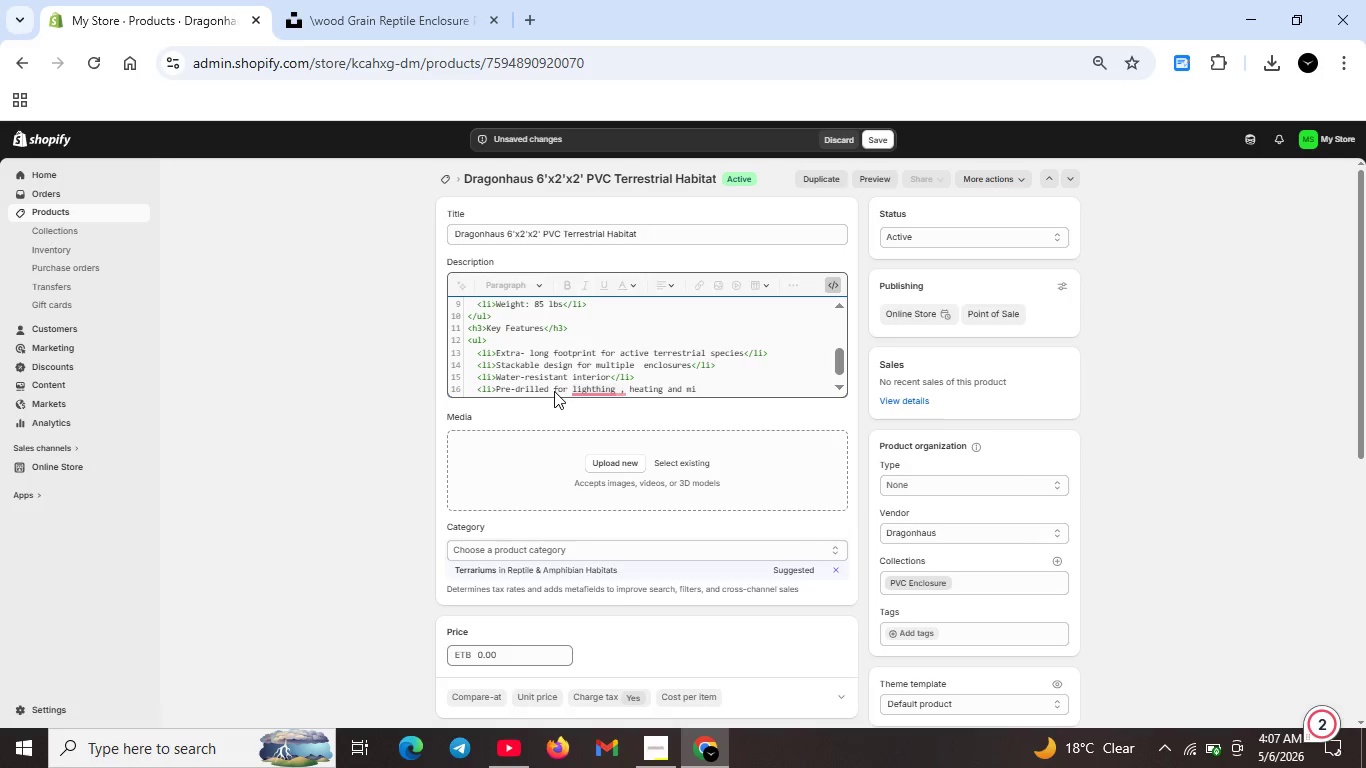 
left_click([581, 390])
 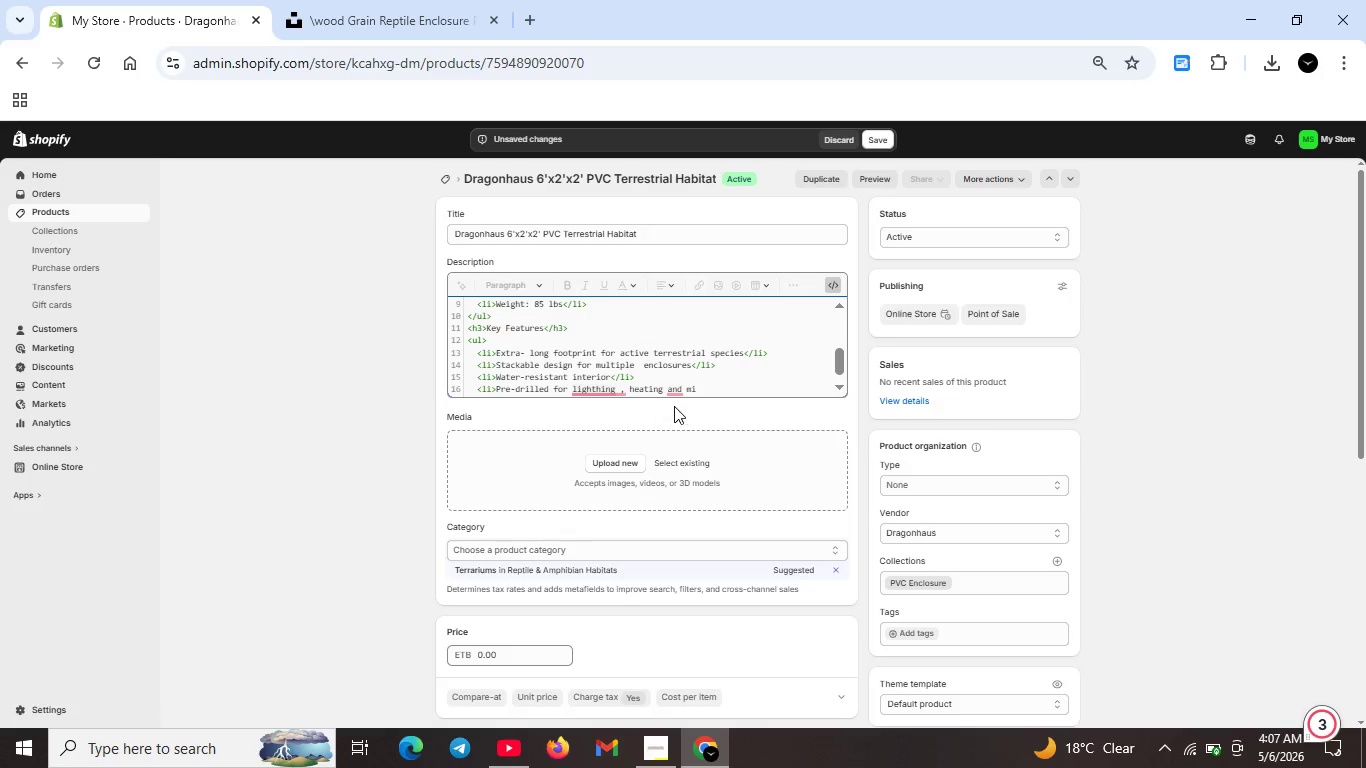 
left_click([699, 386])
 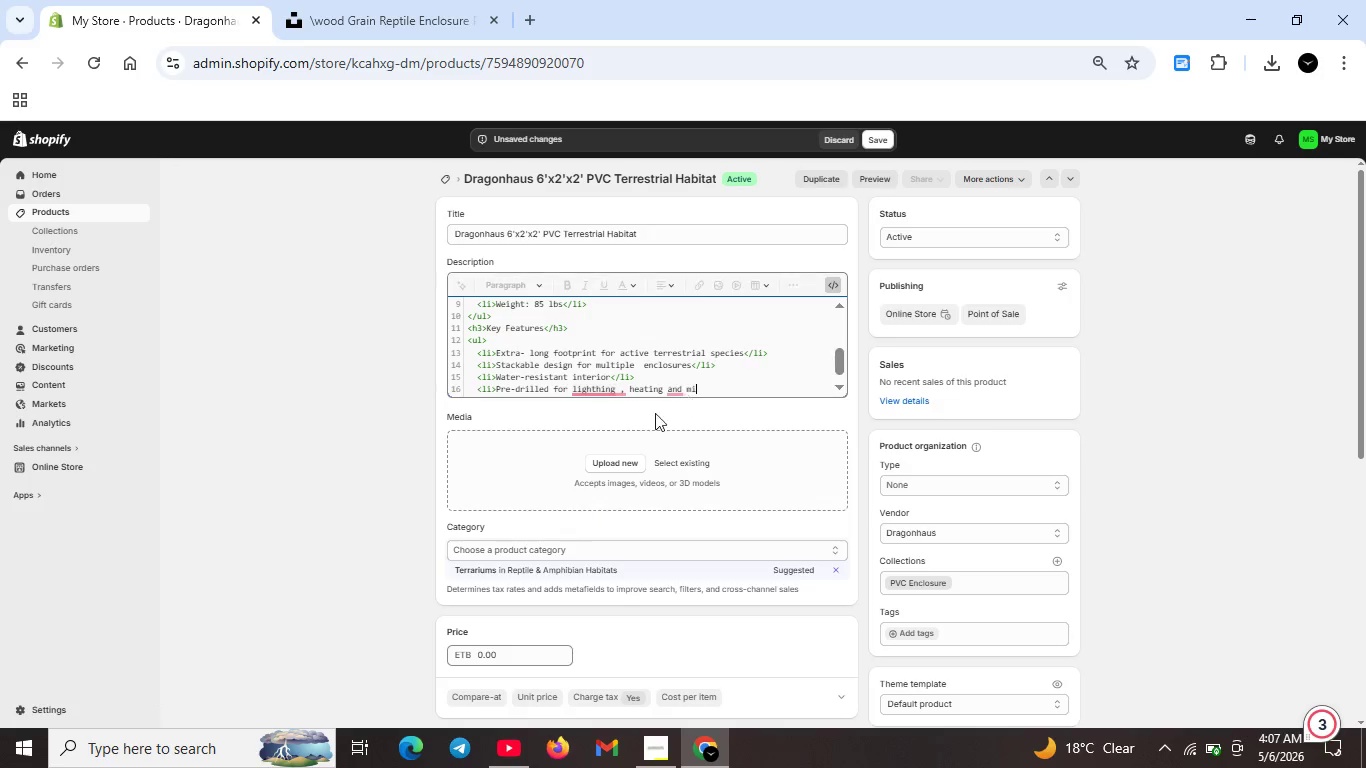 
mouse_move([606, 423])
 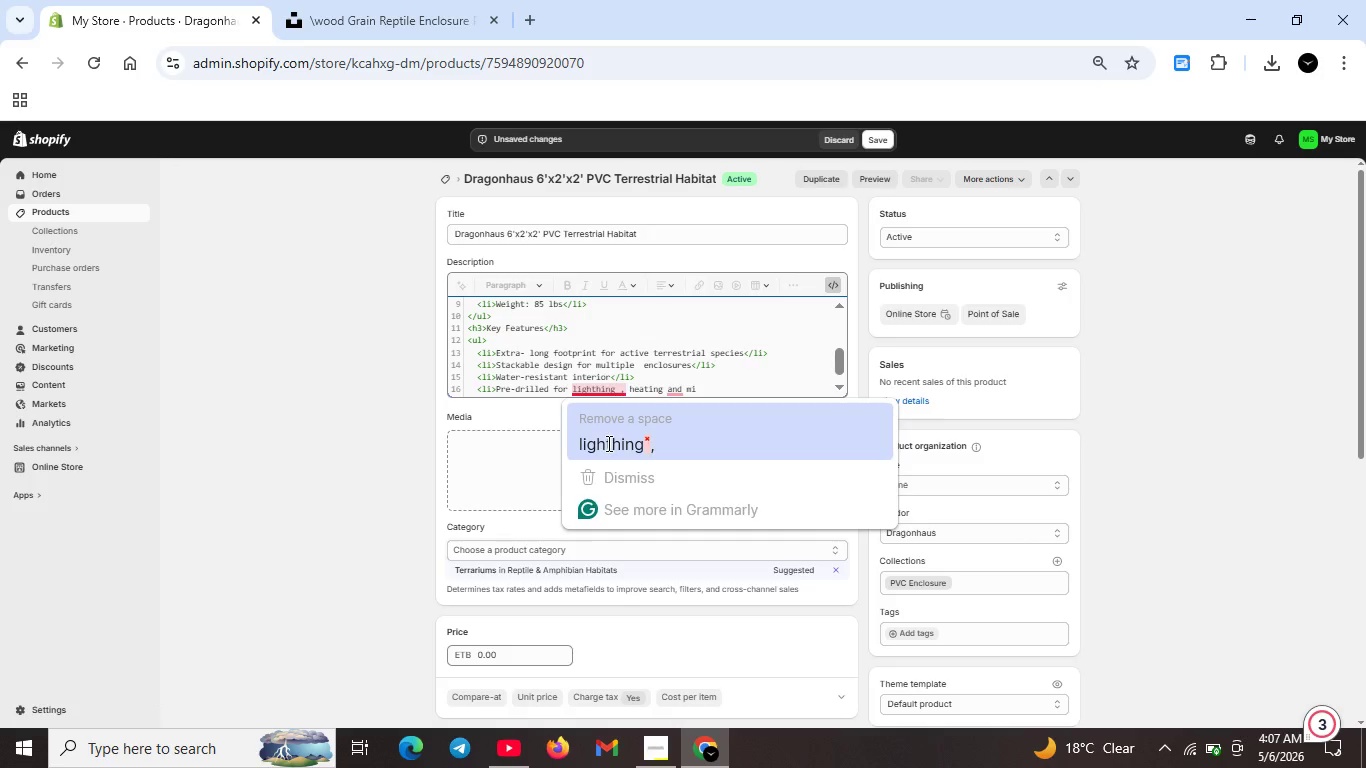 
left_click([607, 443])
 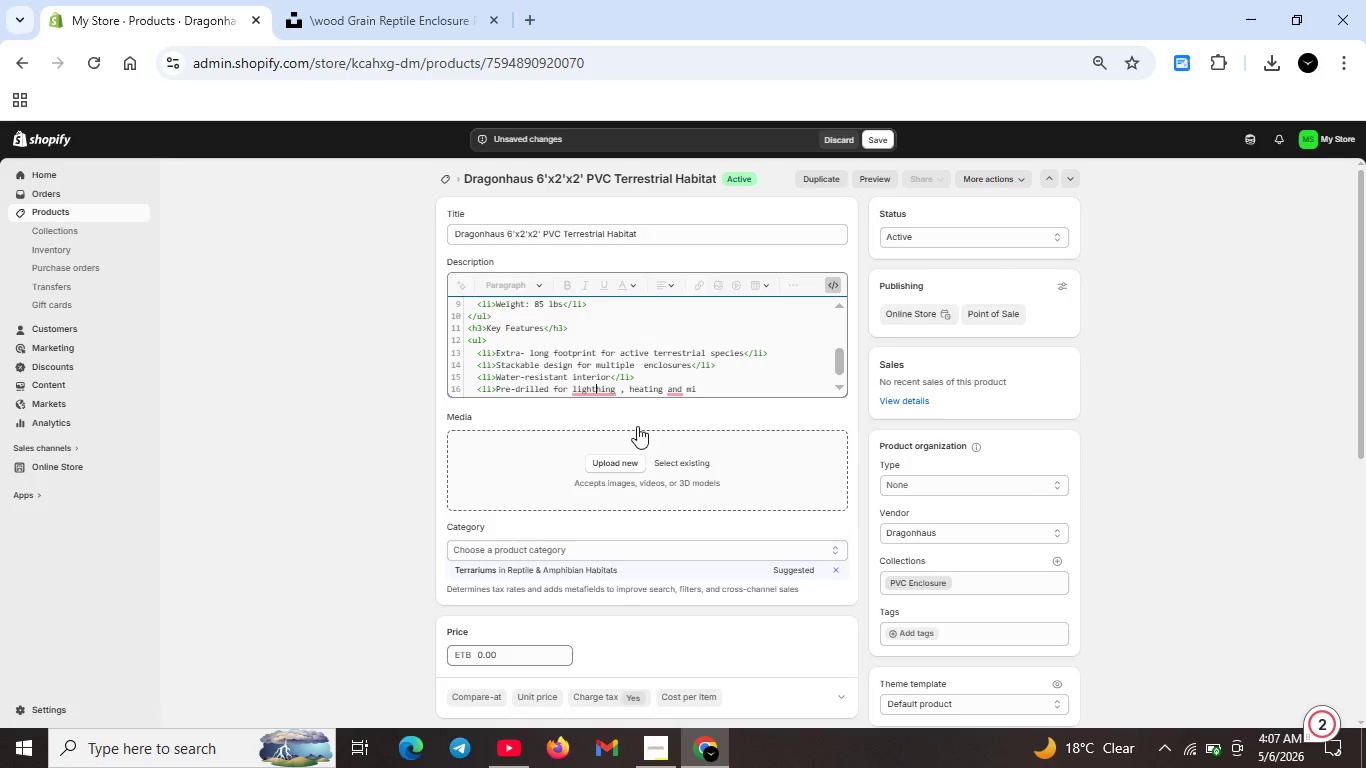 
hold_key(key=Backspace, duration=5.45)
 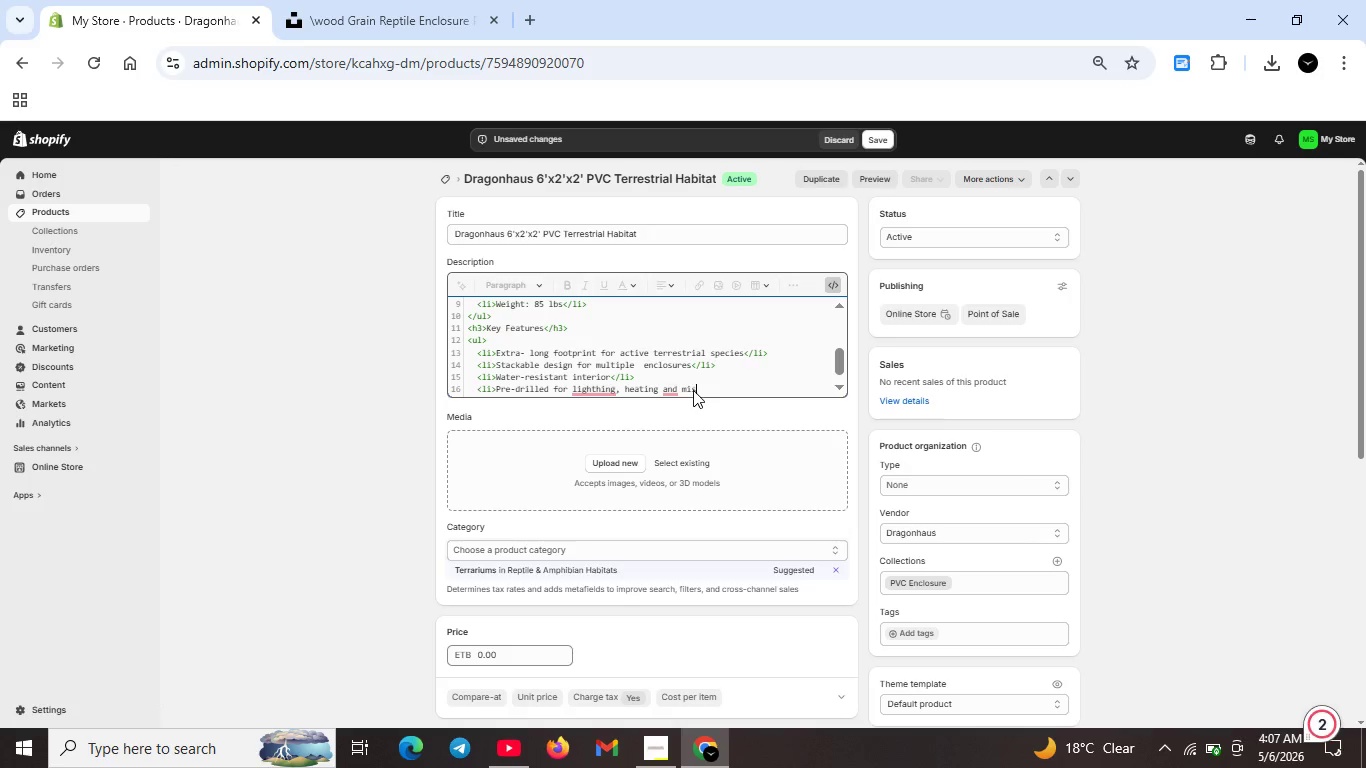 
left_click([693, 390])
 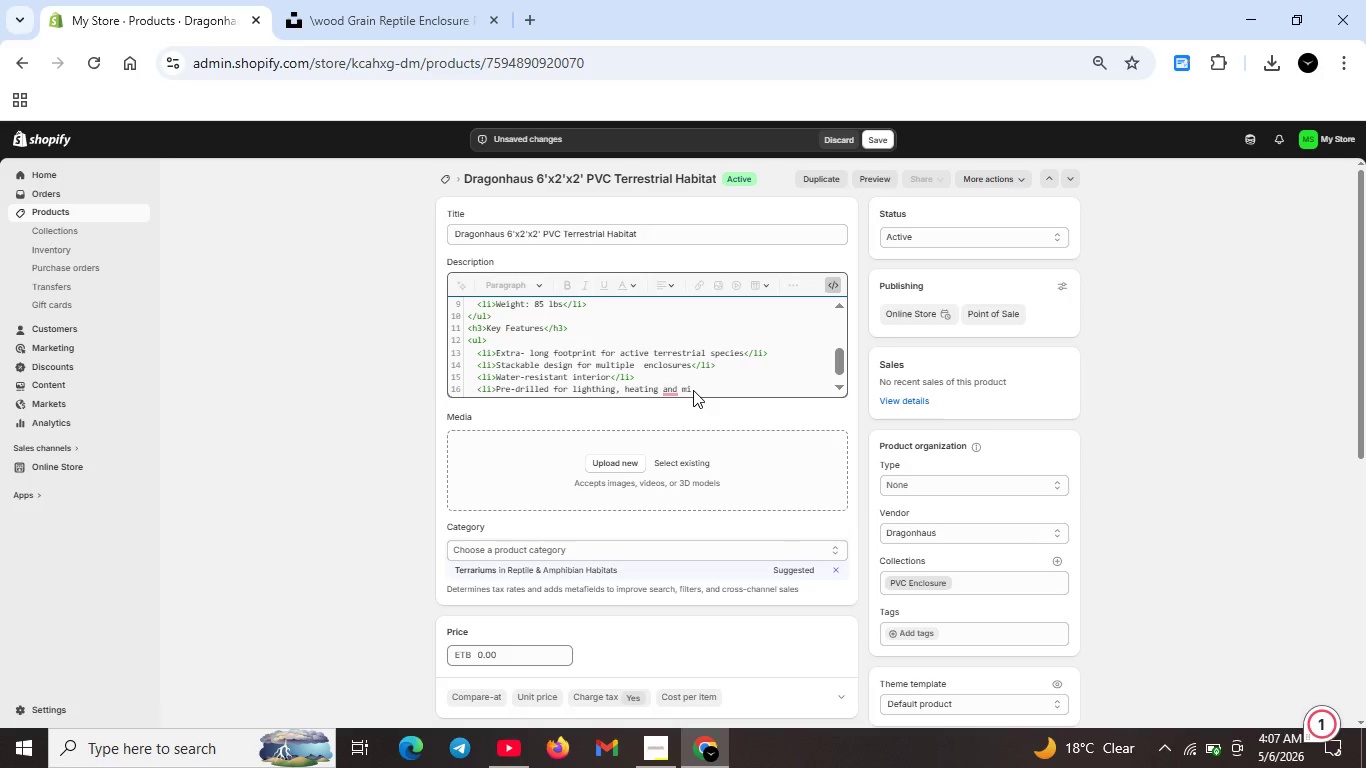 
type(ss)
 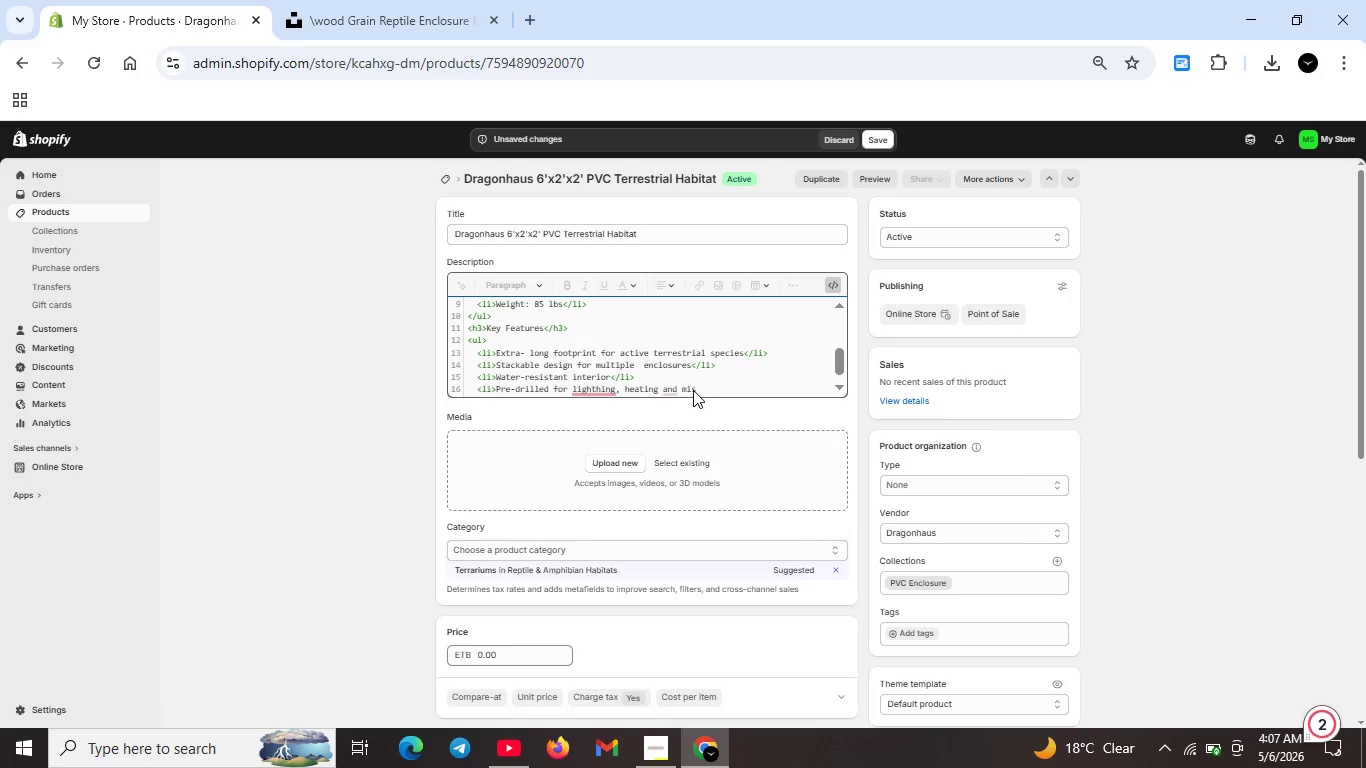 
type(ting system<li>)
 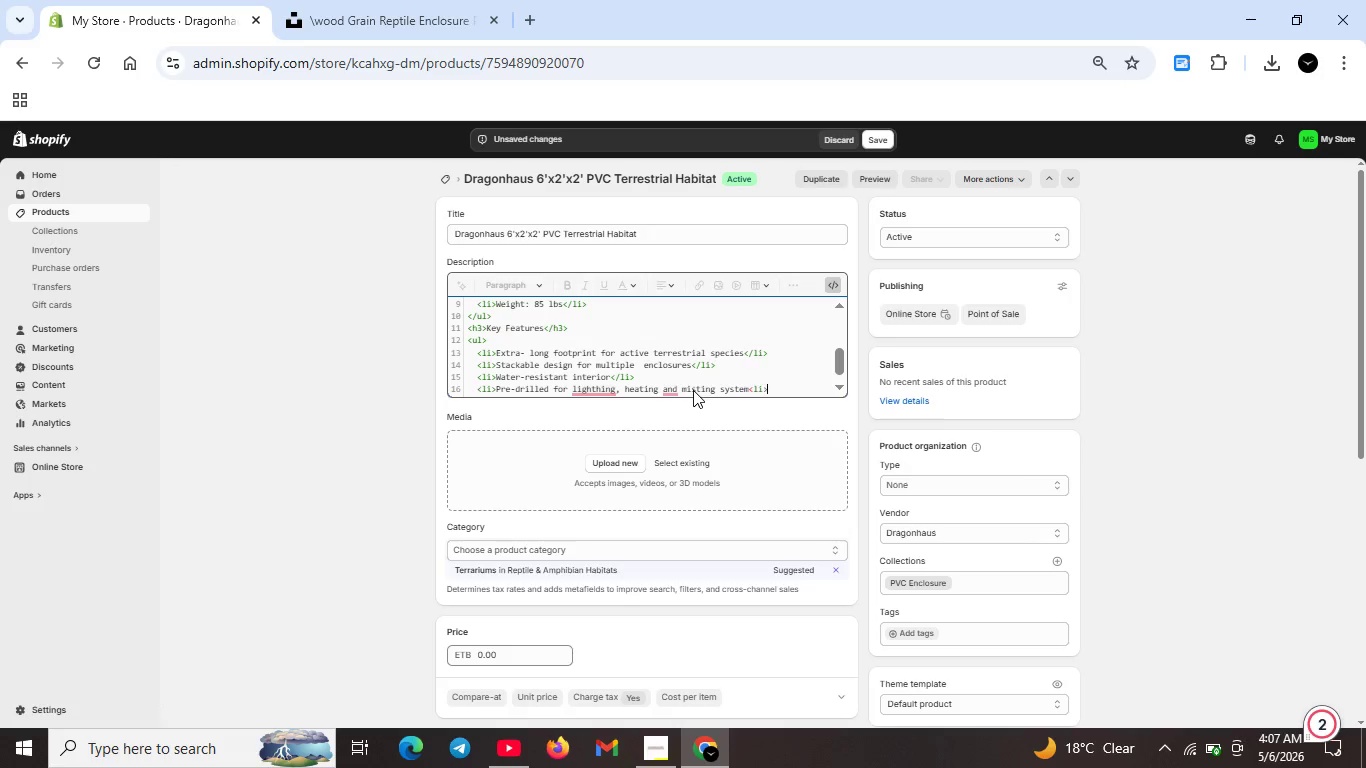 
key(ArrowLeft)
 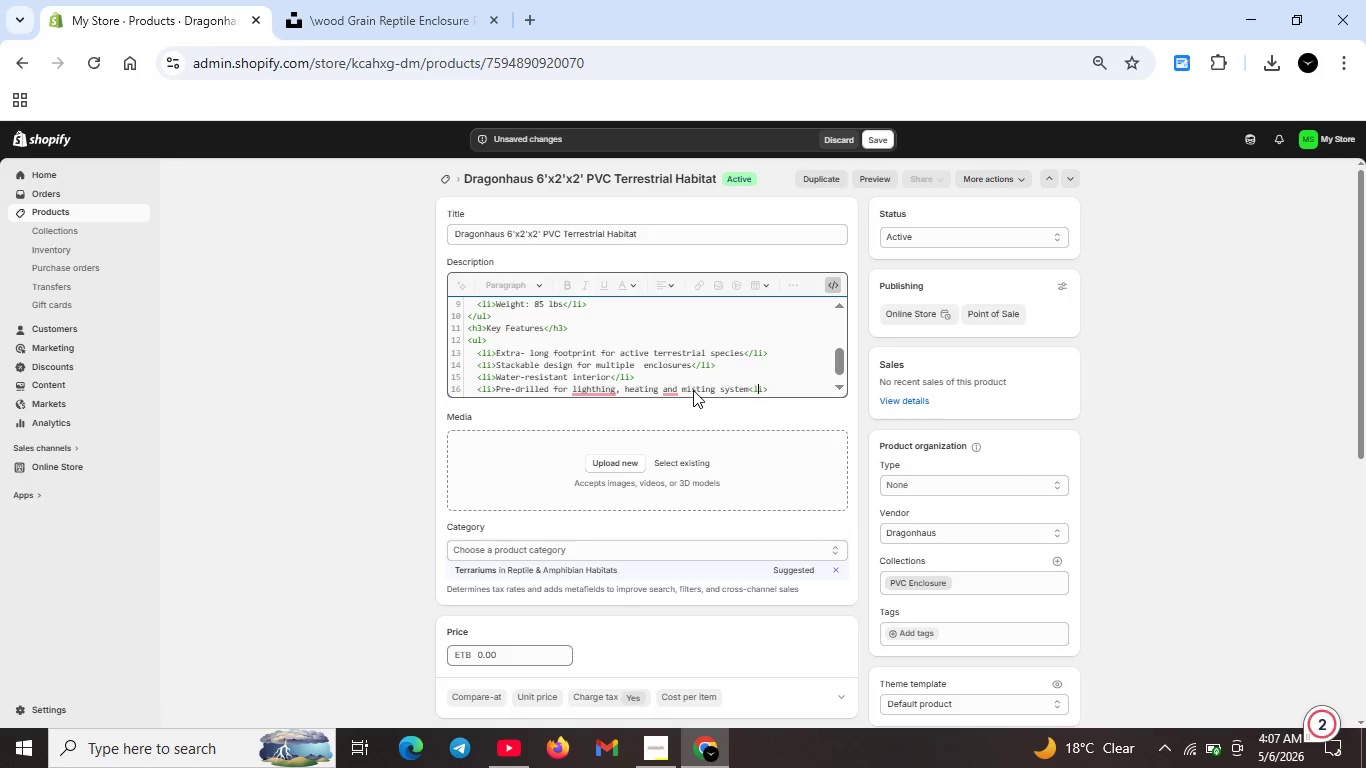 
key(ArrowLeft)
 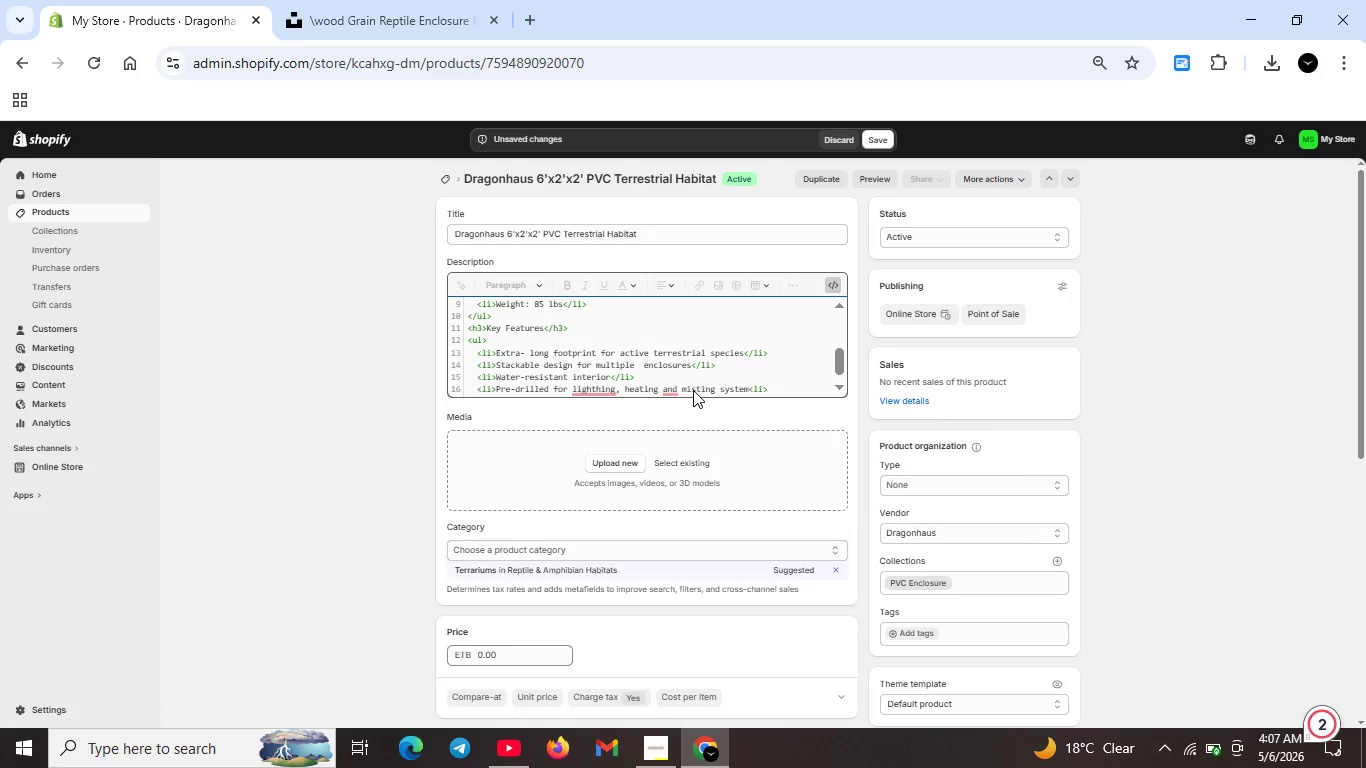 
key(ArrowLeft)
 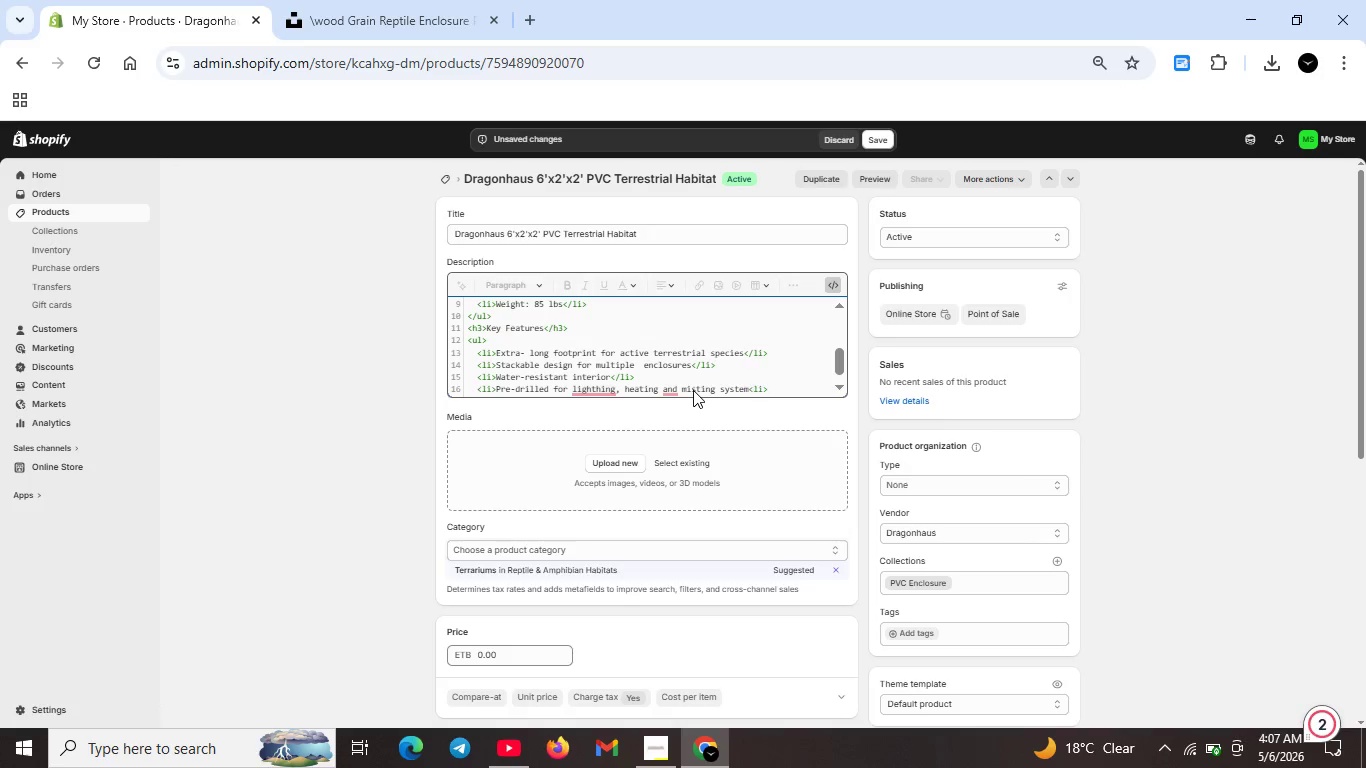 
key(Slash)
 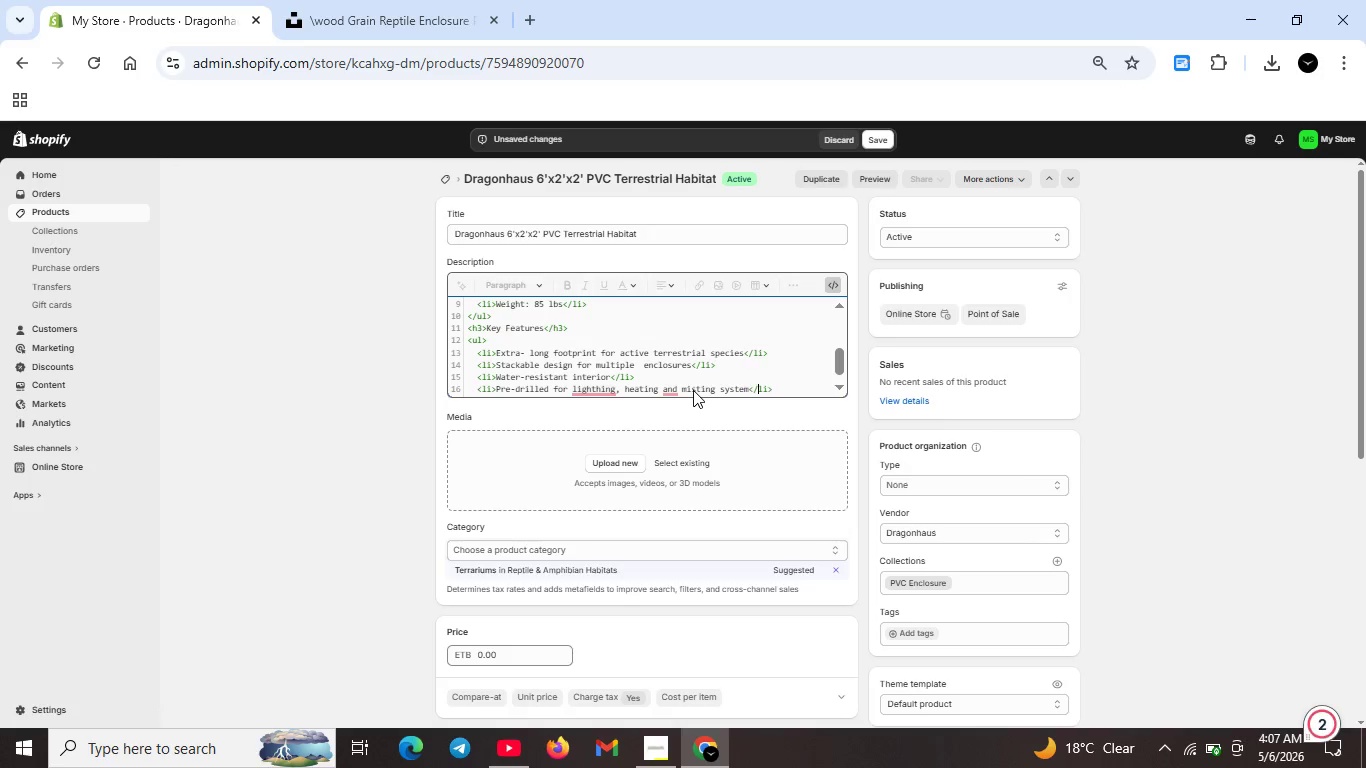 
key(ArrowRight)
 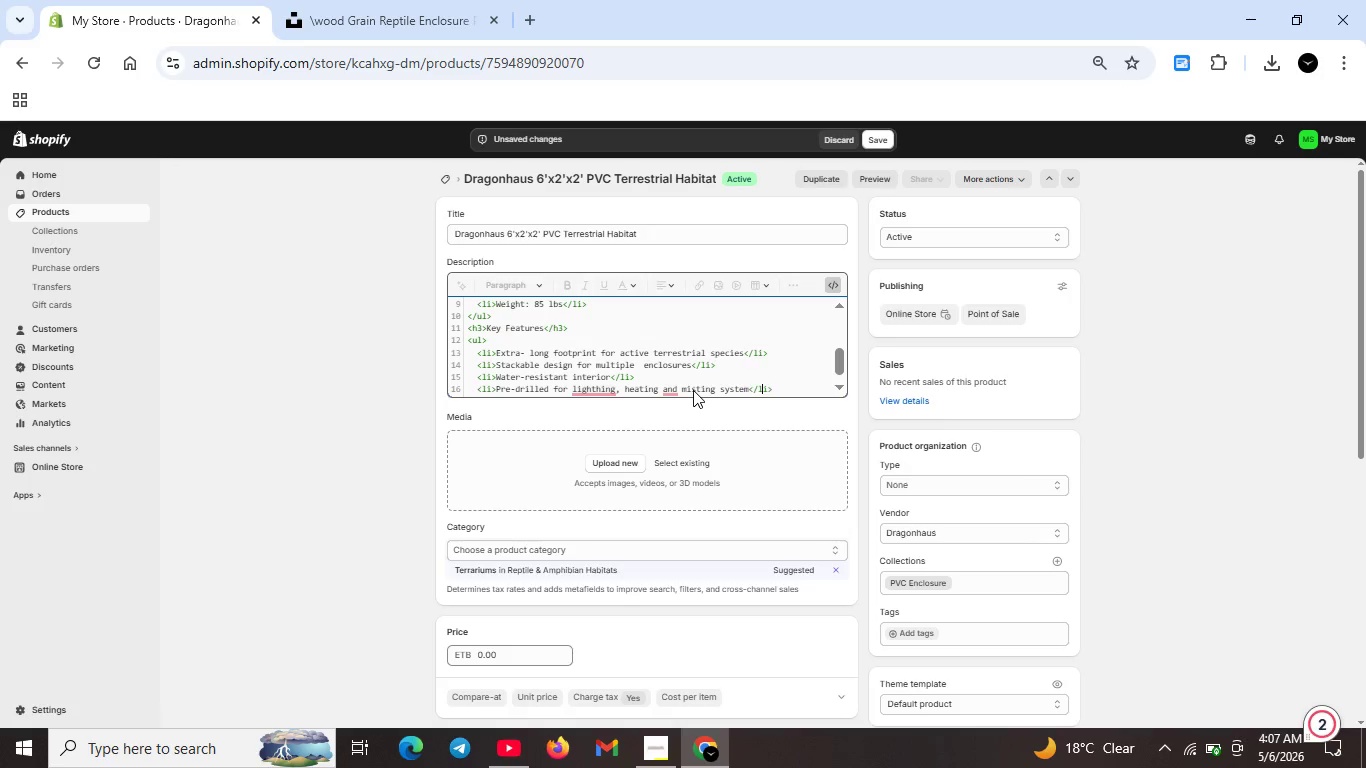 
key(ArrowRight)
 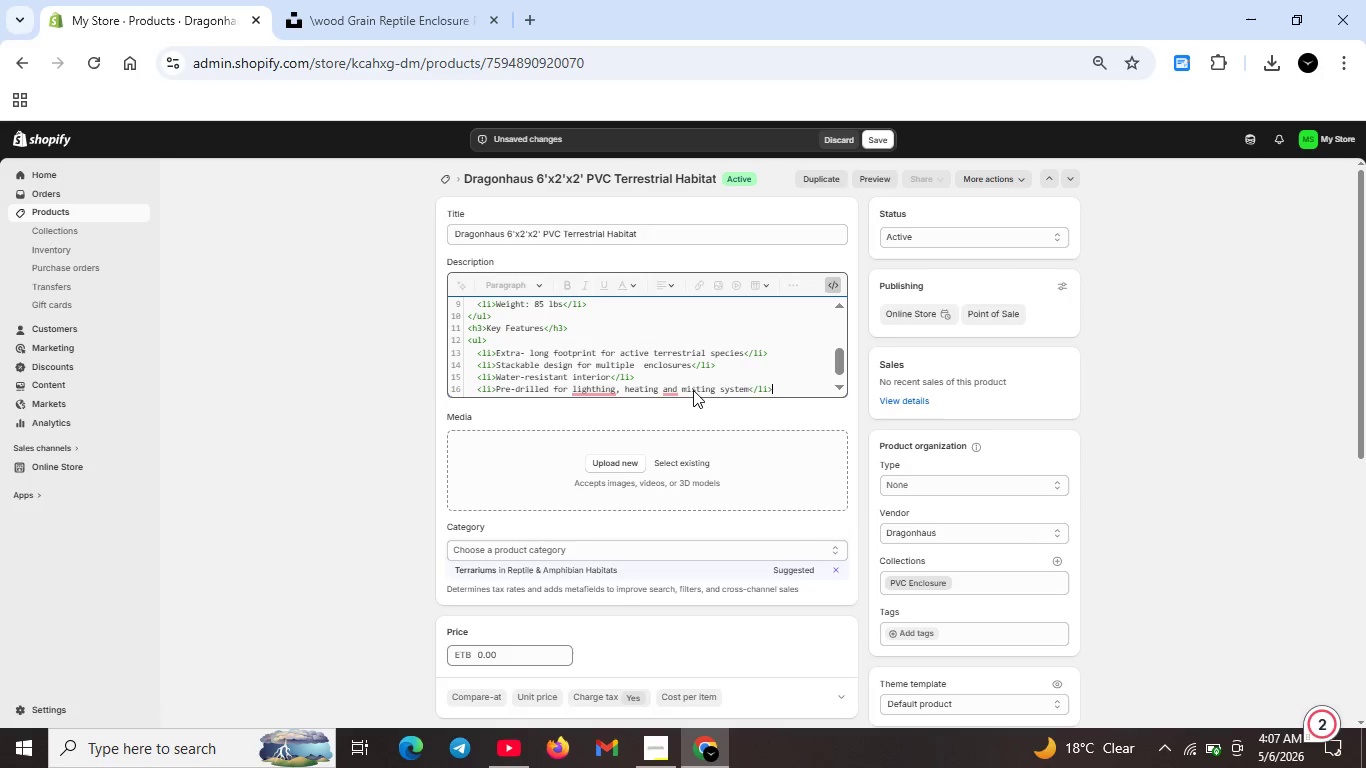 
key(ArrowRight)
 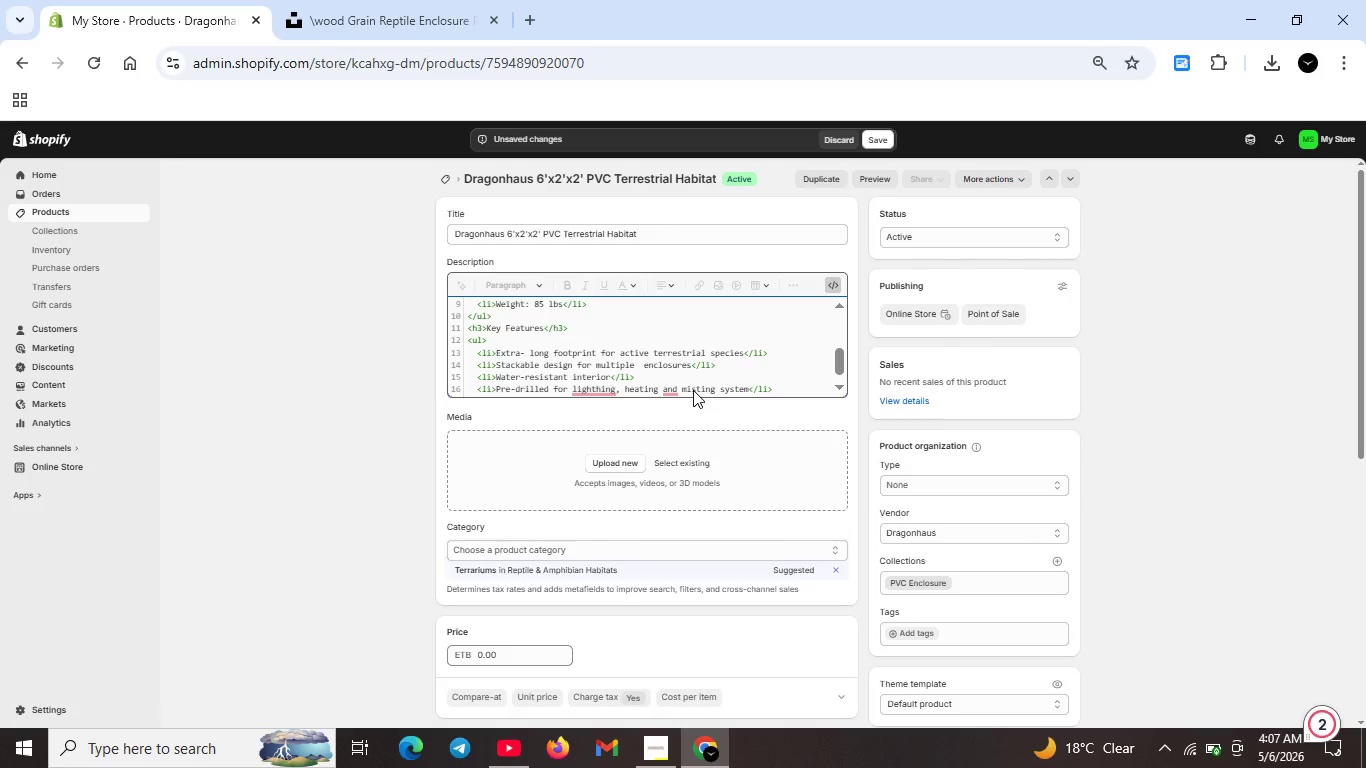 
key(Shift+ShiftRight)
 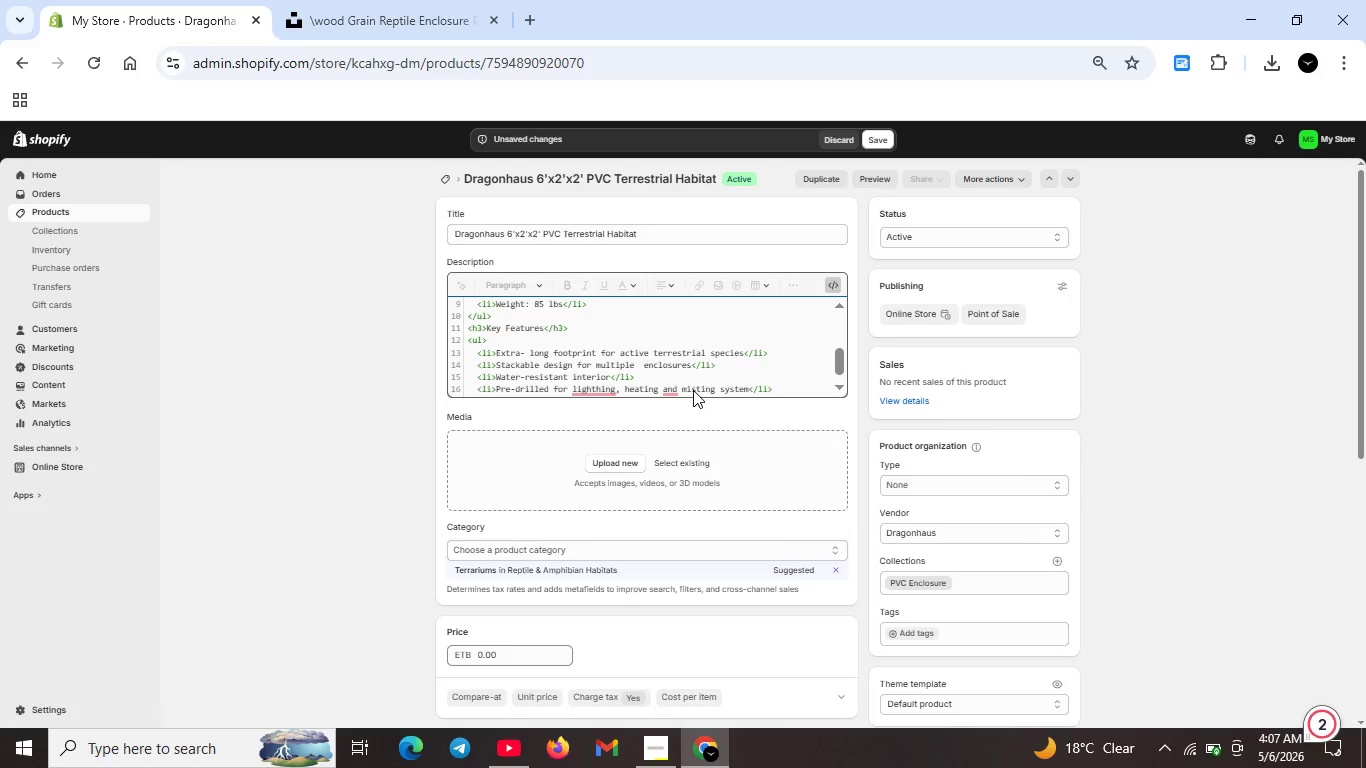 
key(Shift+Enter)
 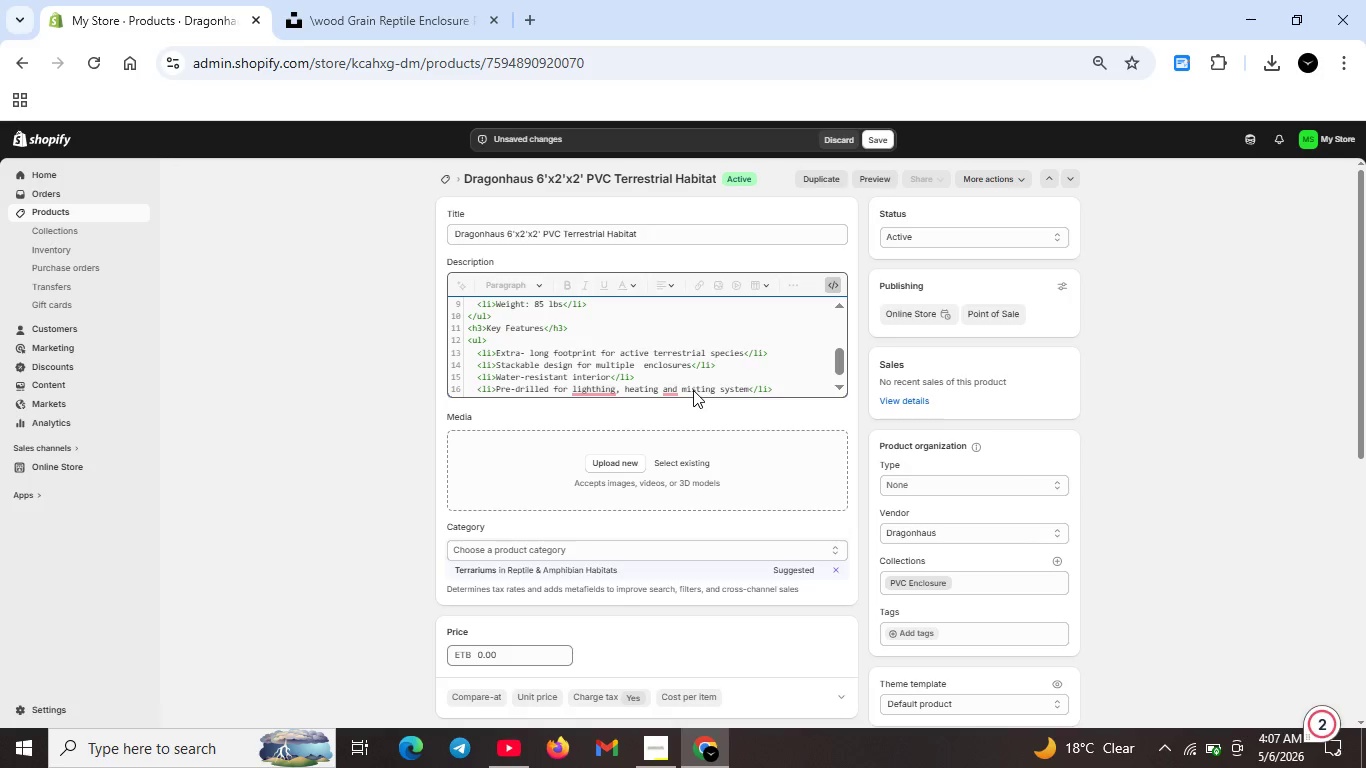 
type(</ul>)
 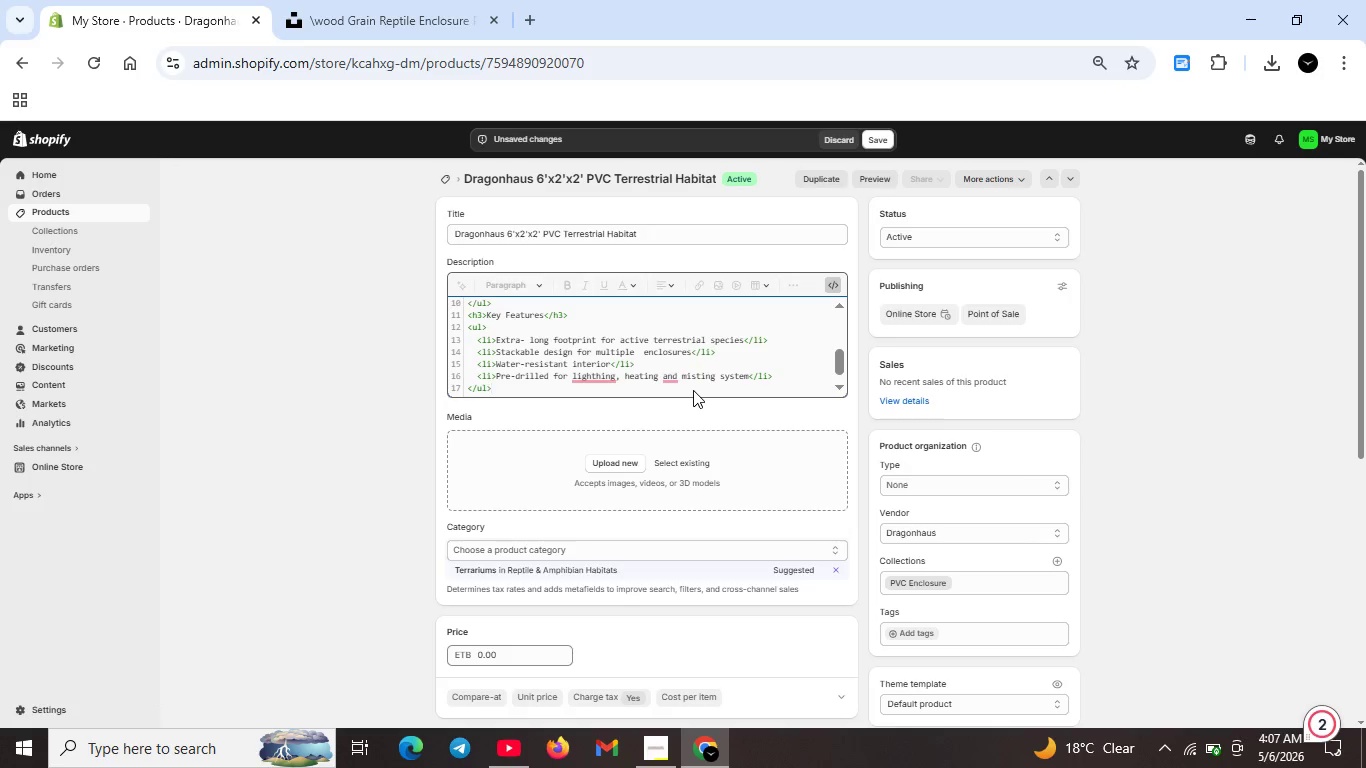 
wait(8.59)
 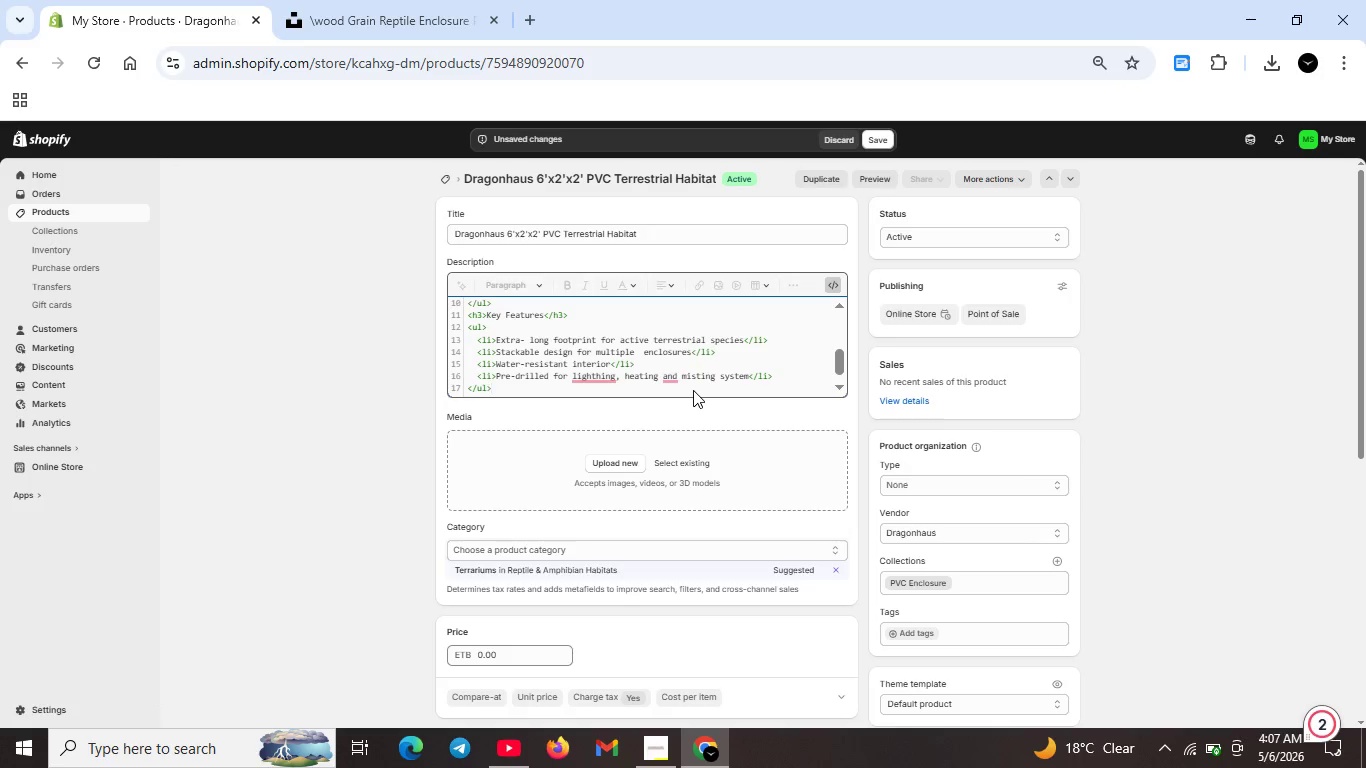 
left_click([883, 140])
 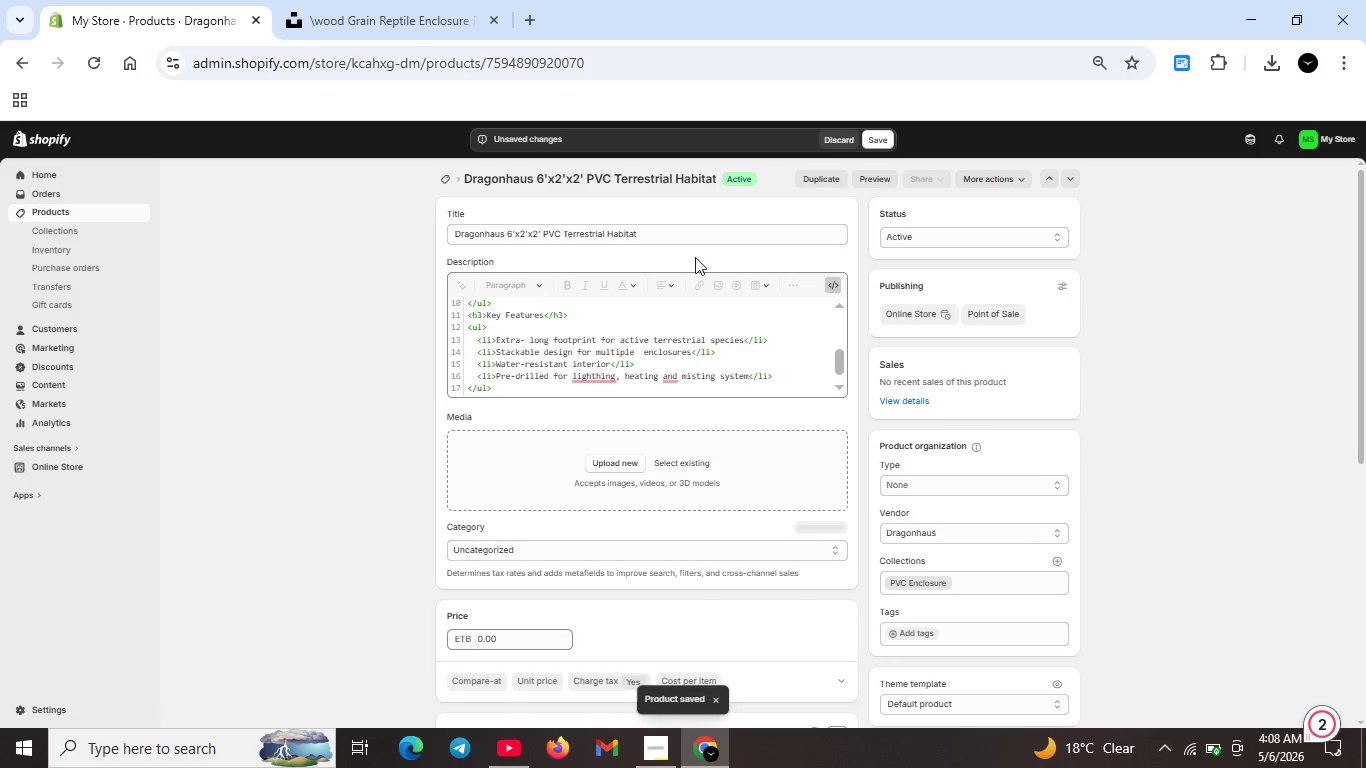 
wait(13.66)
 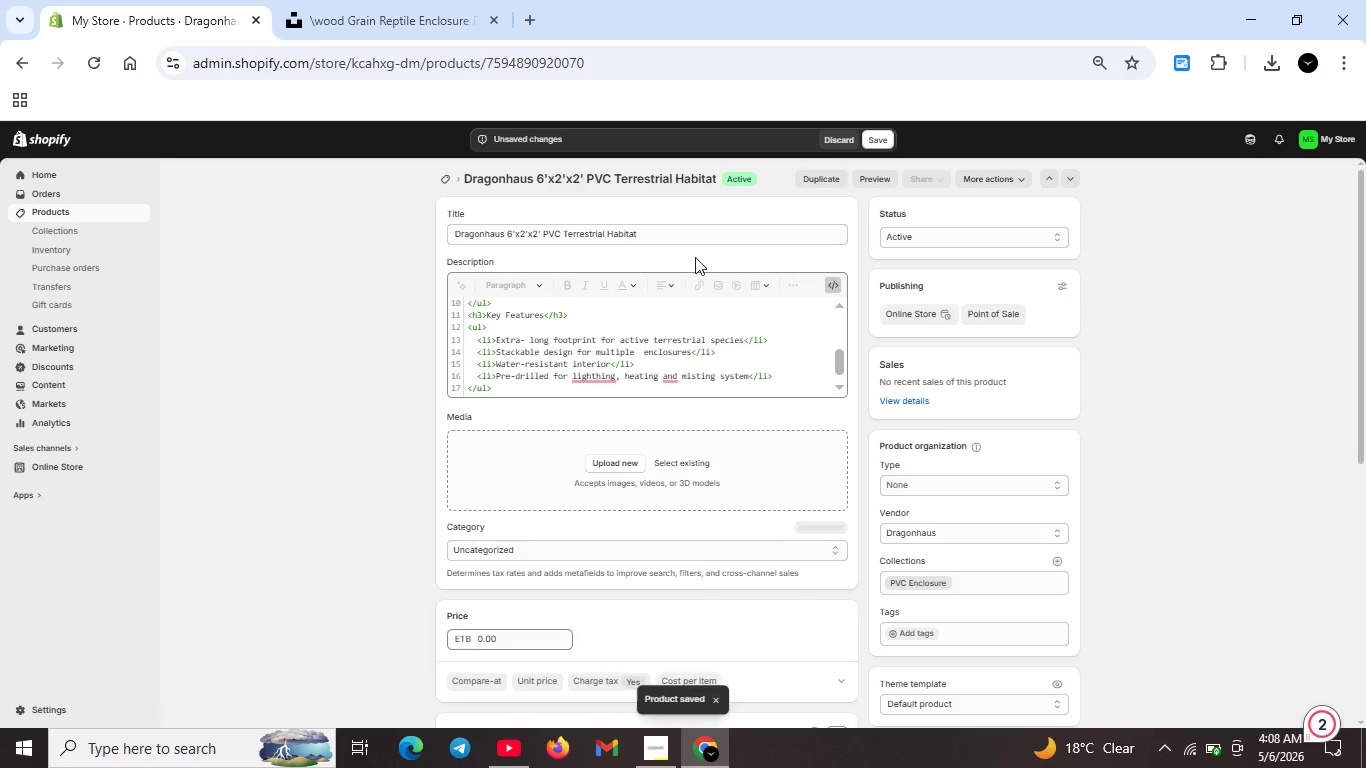 
scroll: coordinate [876, 173], scroll_direction: up, amount: 3.0
 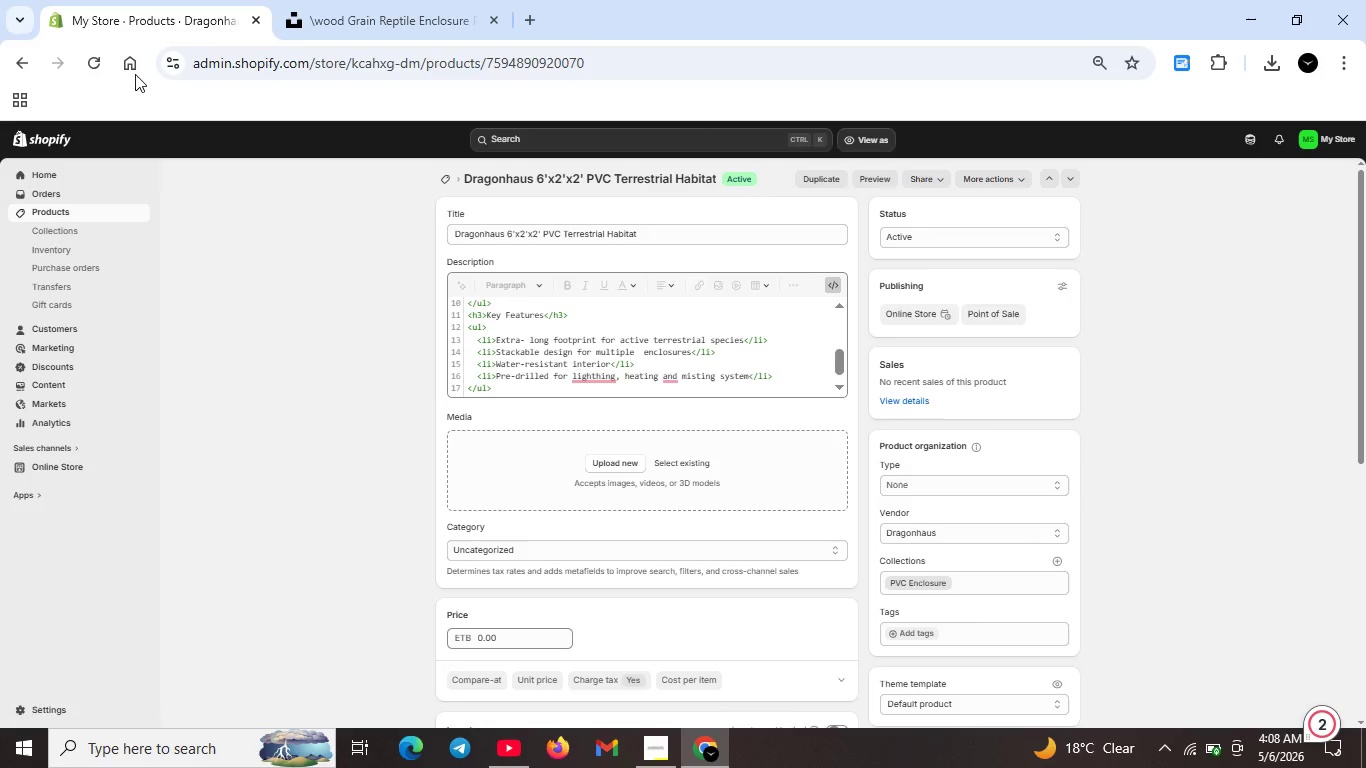 
left_click([91, 58])
 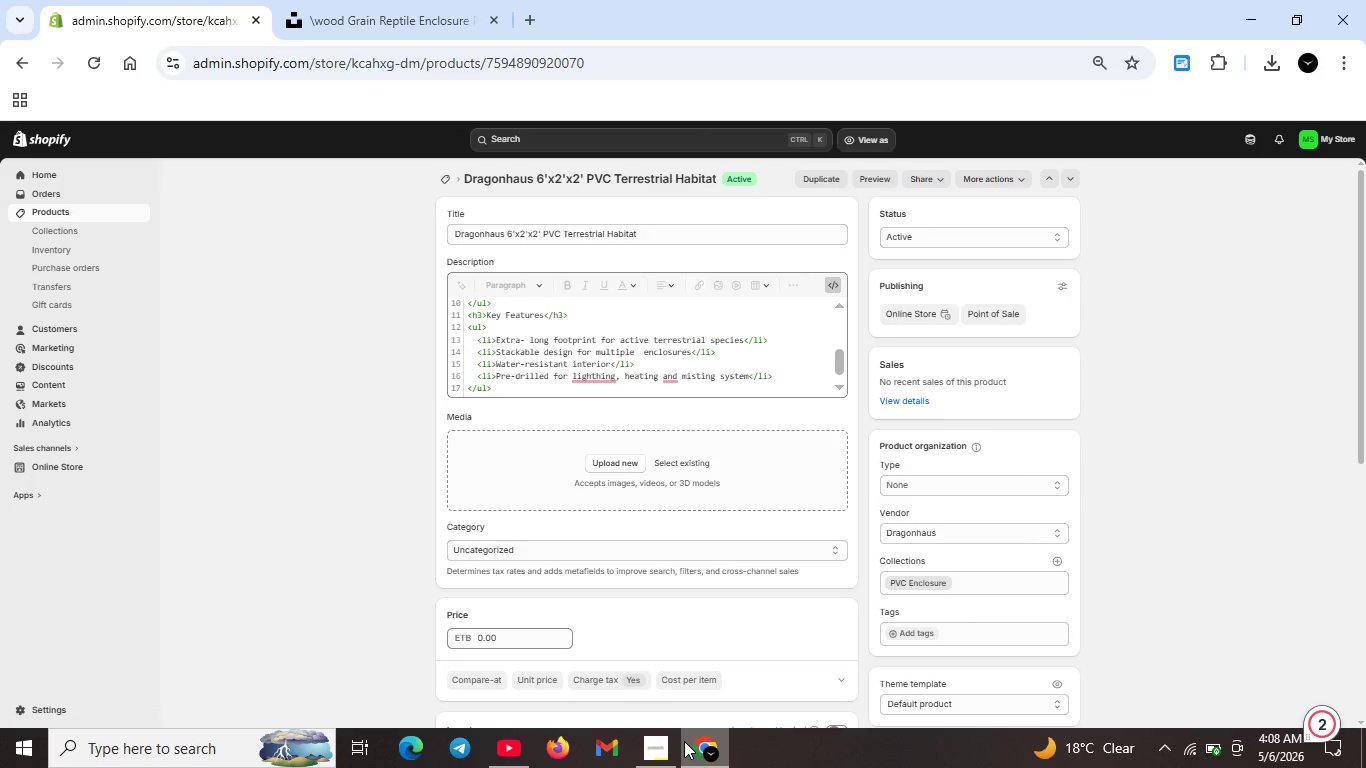 
left_click([649, 741])